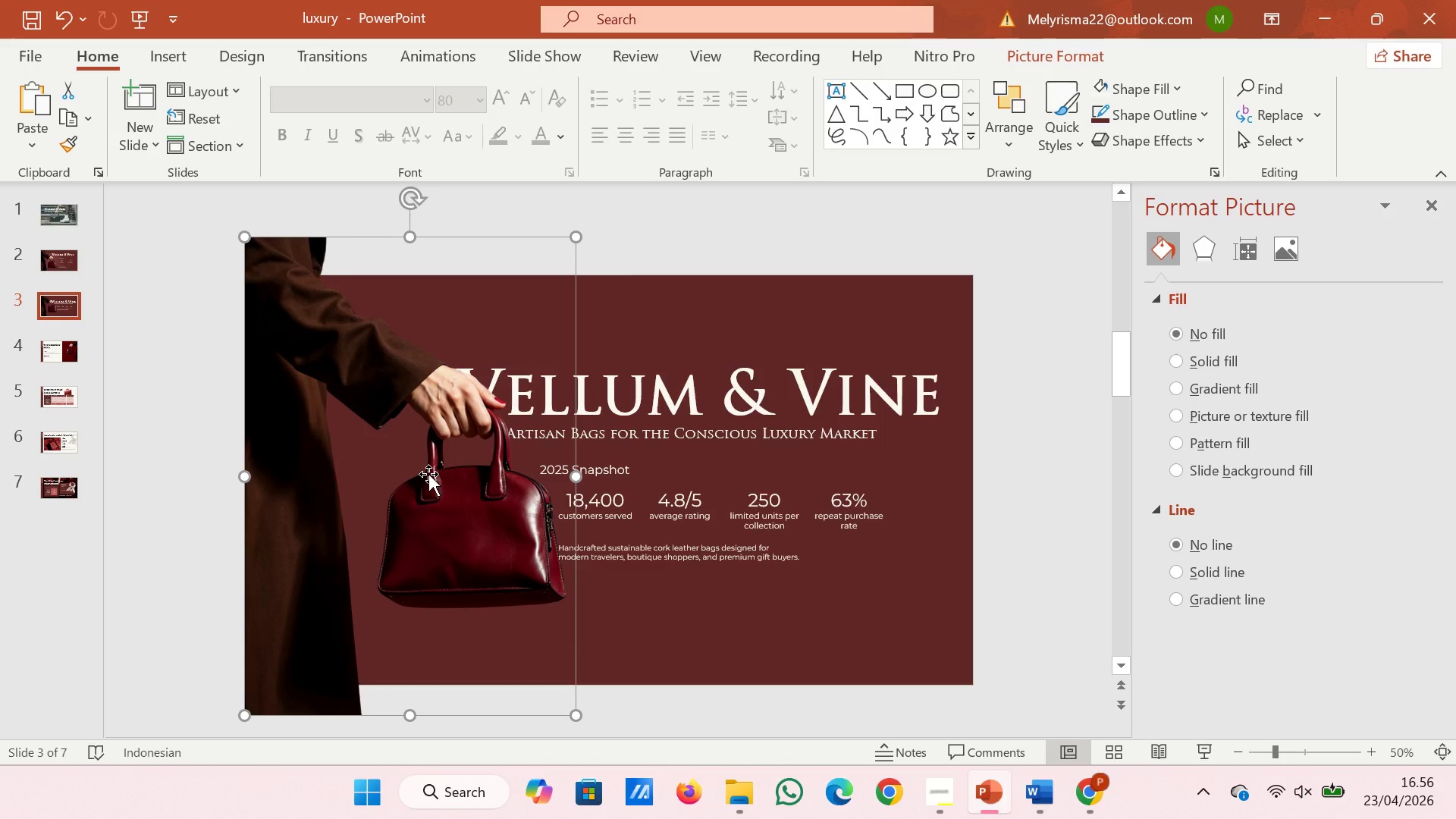 
left_click_drag(start_coordinate=[428, 474], to_coordinate=[425, 461])
 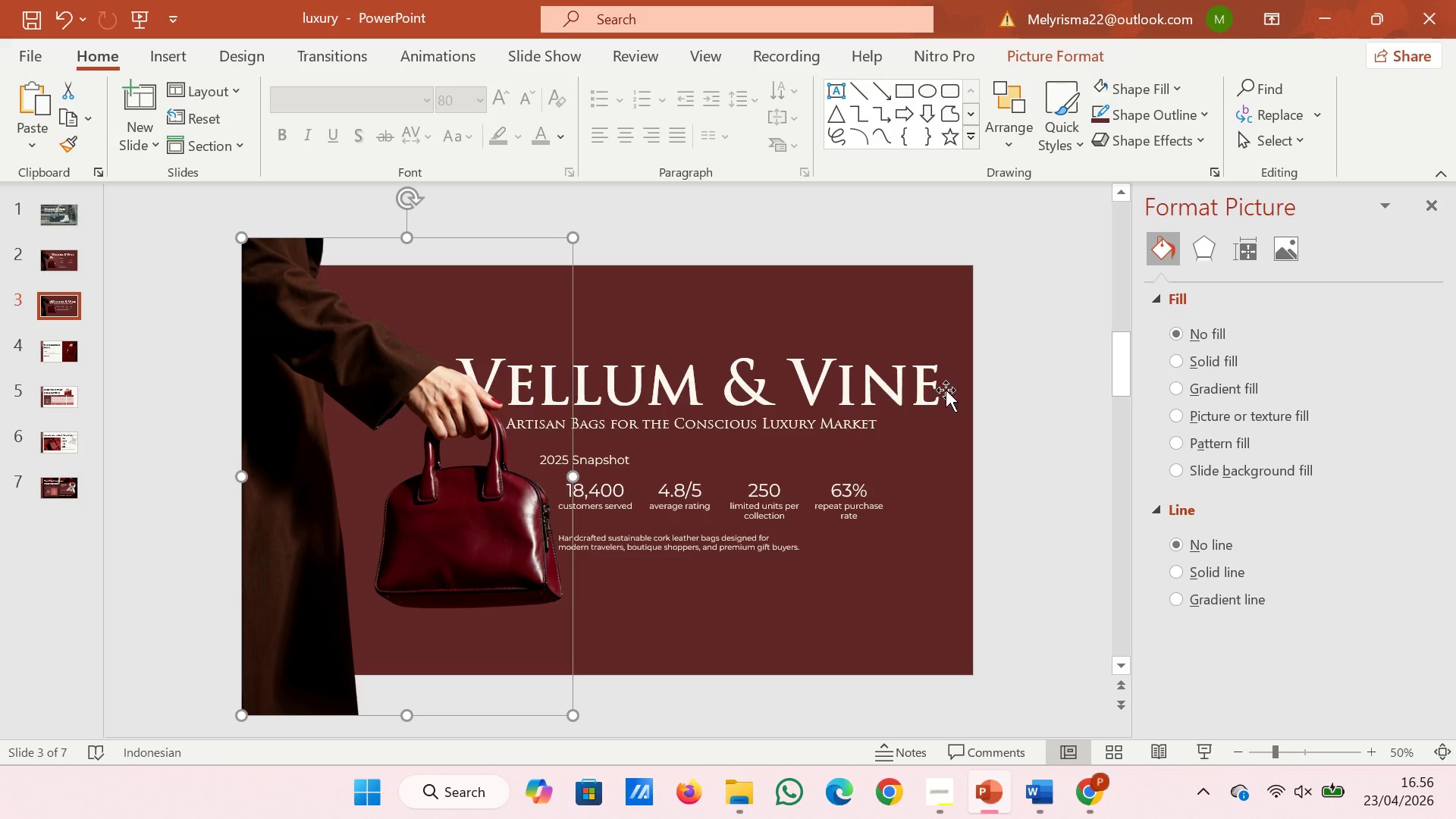 
left_click([946, 390])
 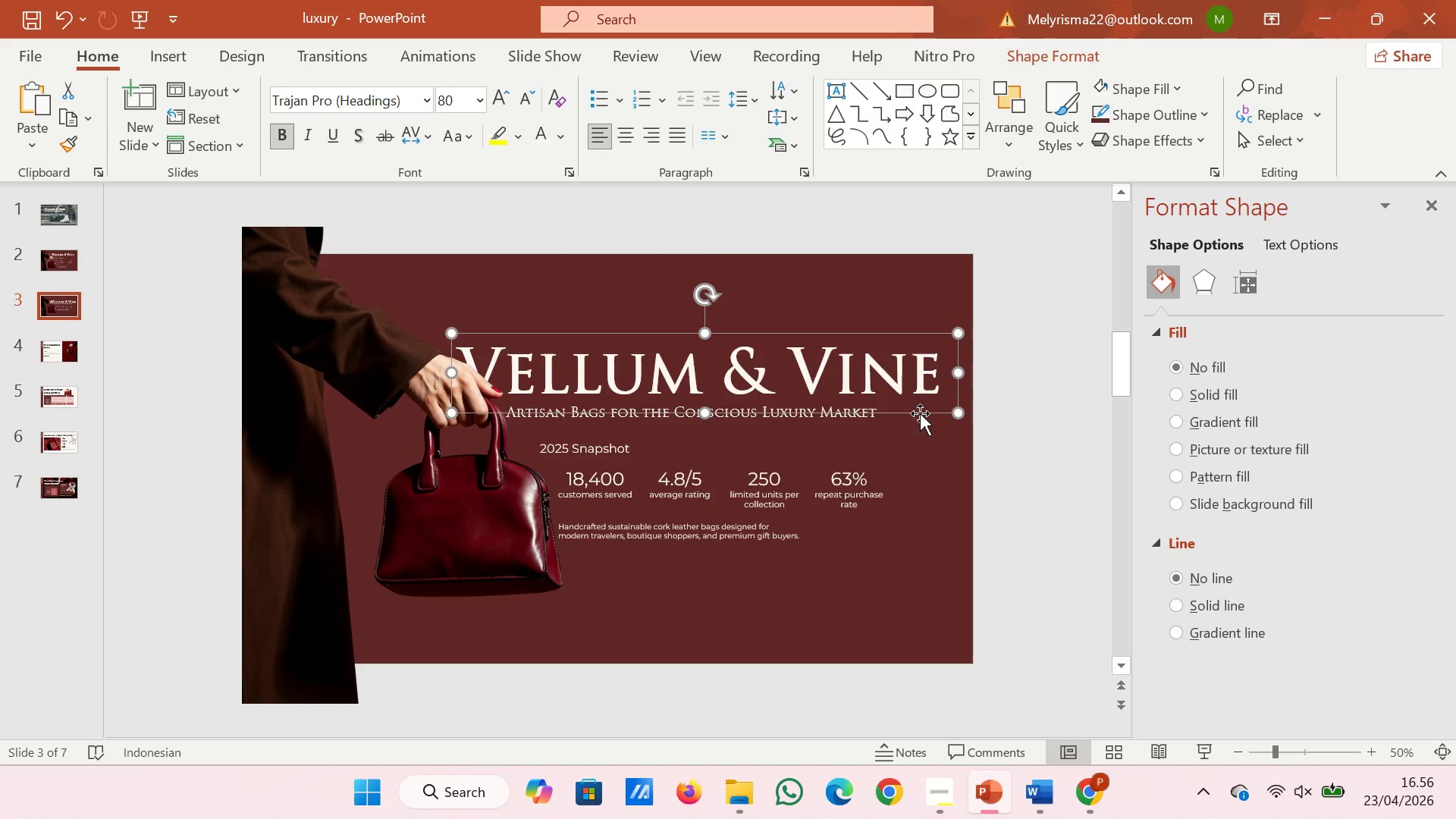 
left_click_drag(start_coordinate=[920, 413], to_coordinate=[914, 413])
 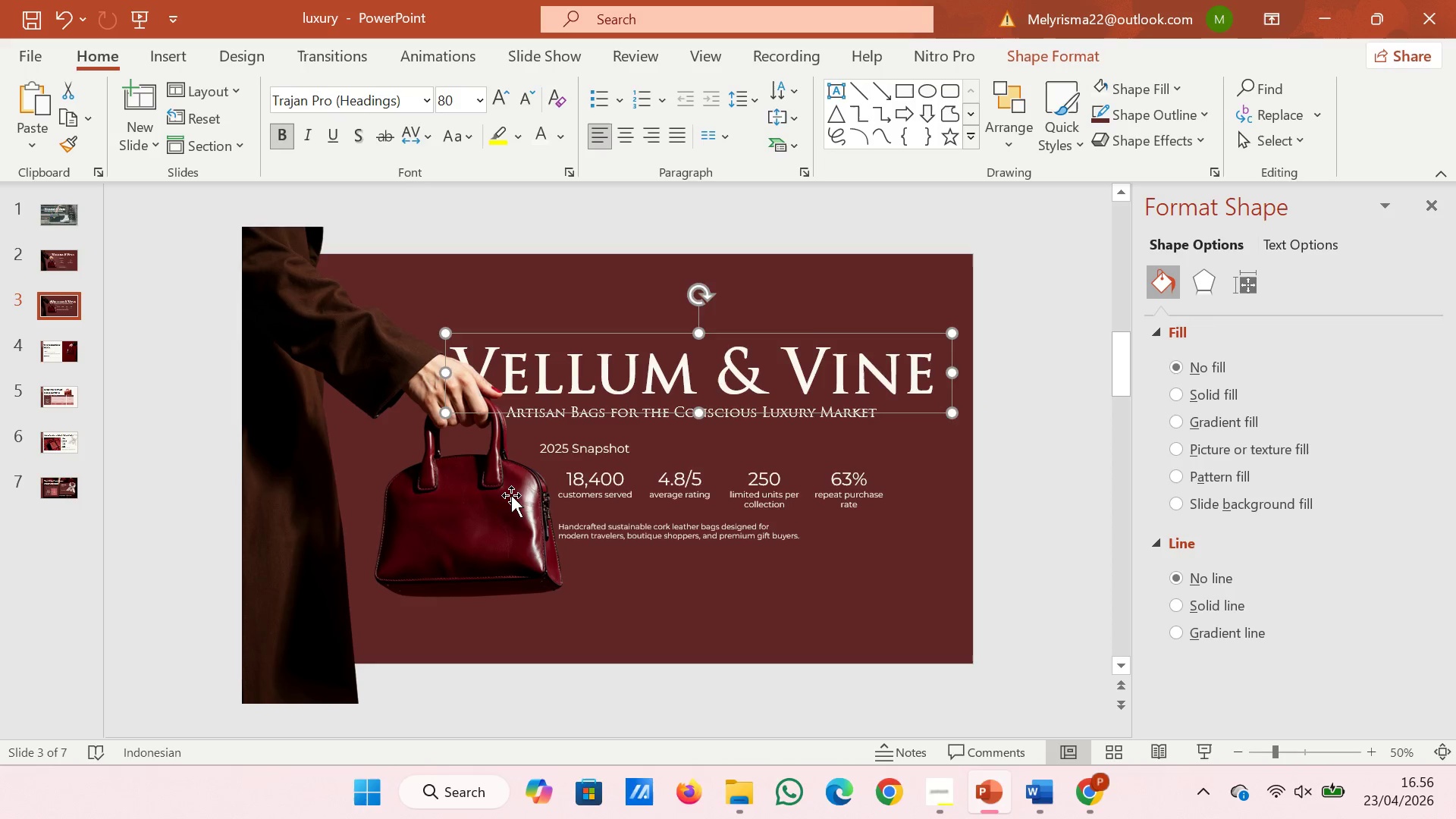 
left_click([510, 495])
 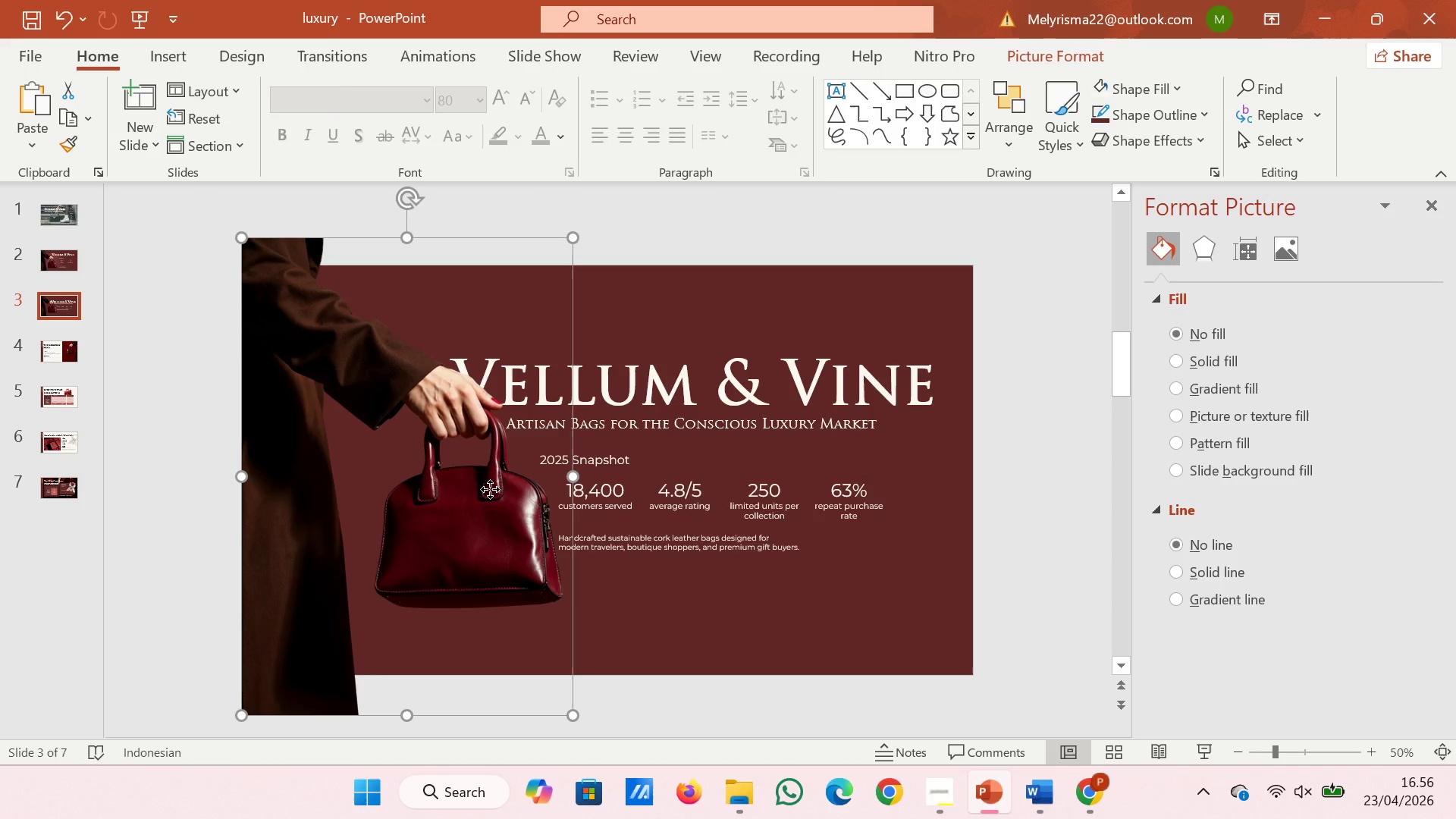 
left_click_drag(start_coordinate=[490, 489], to_coordinate=[490, 495])
 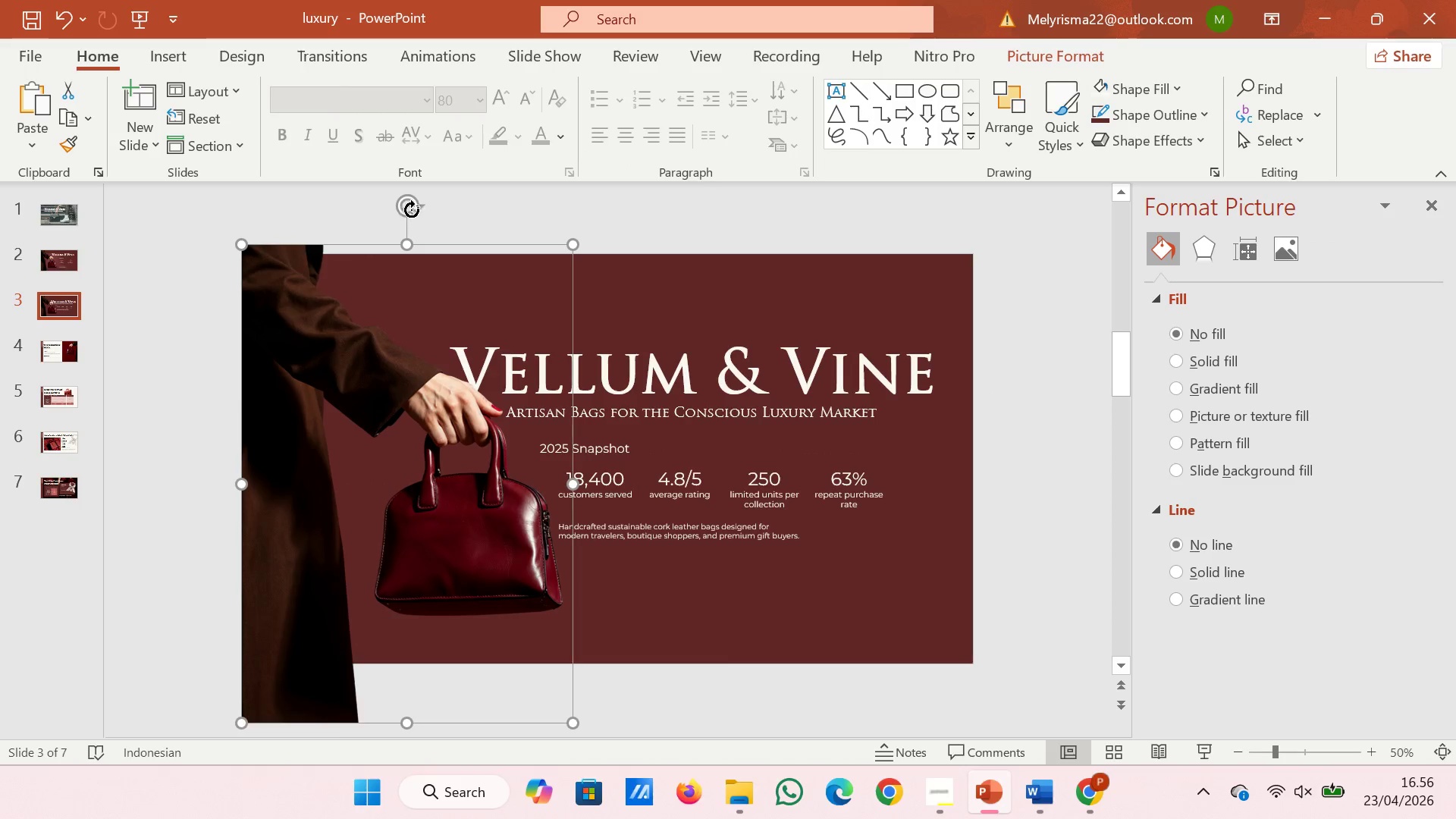 
left_click_drag(start_coordinate=[412, 209], to_coordinate=[425, 209])
 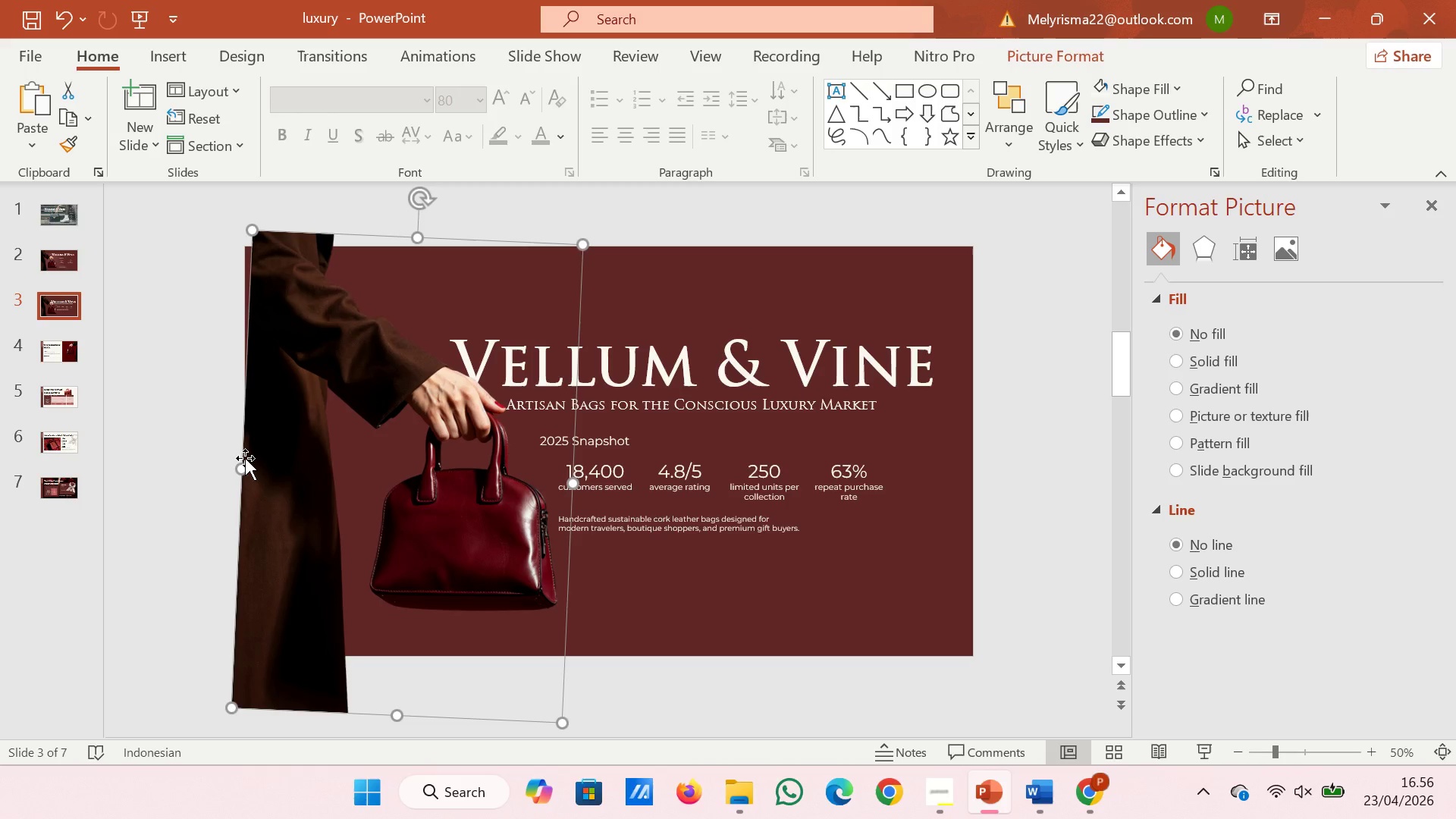 
left_click_drag(start_coordinate=[242, 472], to_coordinate=[234, 472])
 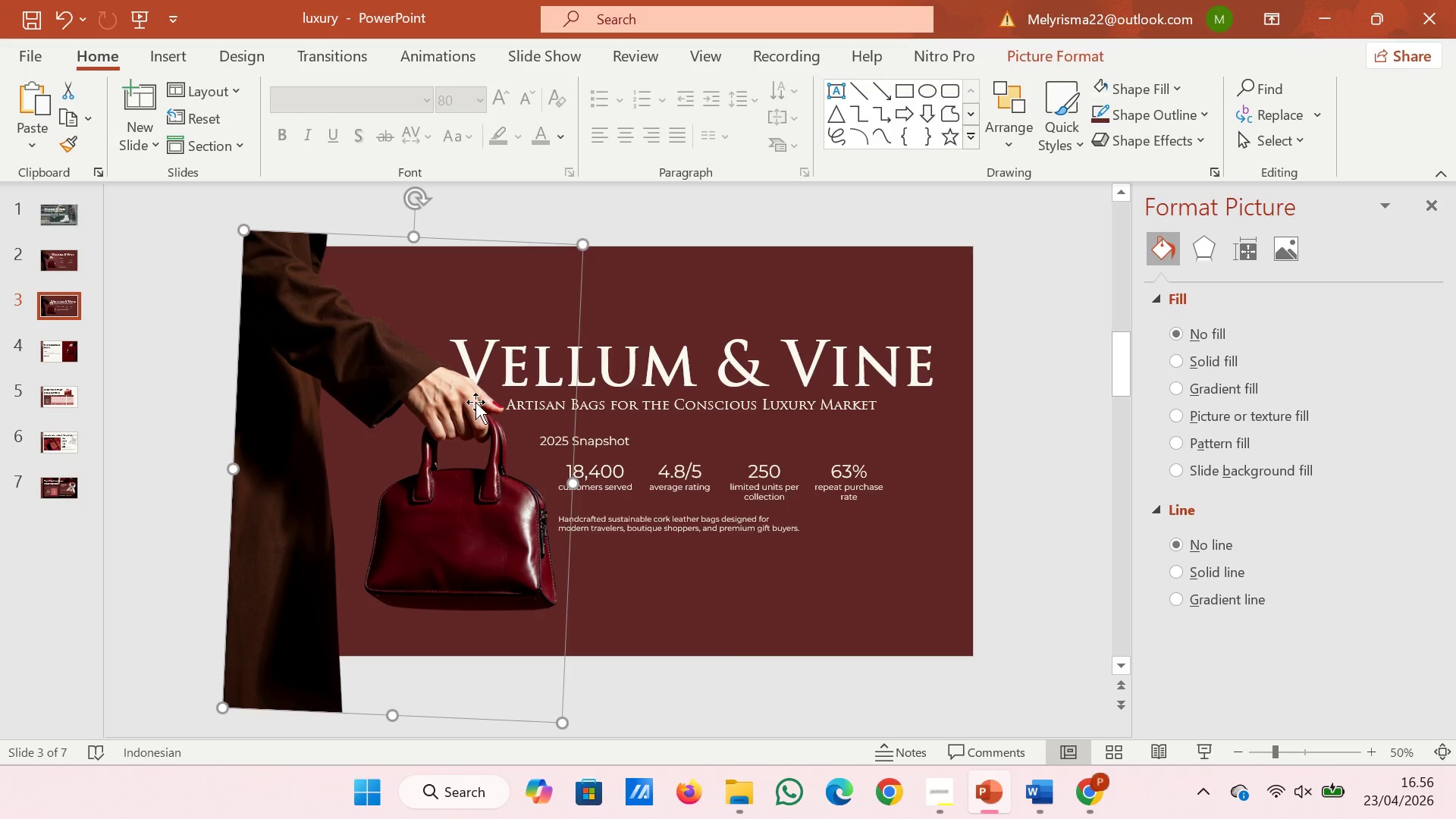 
left_click_drag(start_coordinate=[475, 402], to_coordinate=[478, 391])
 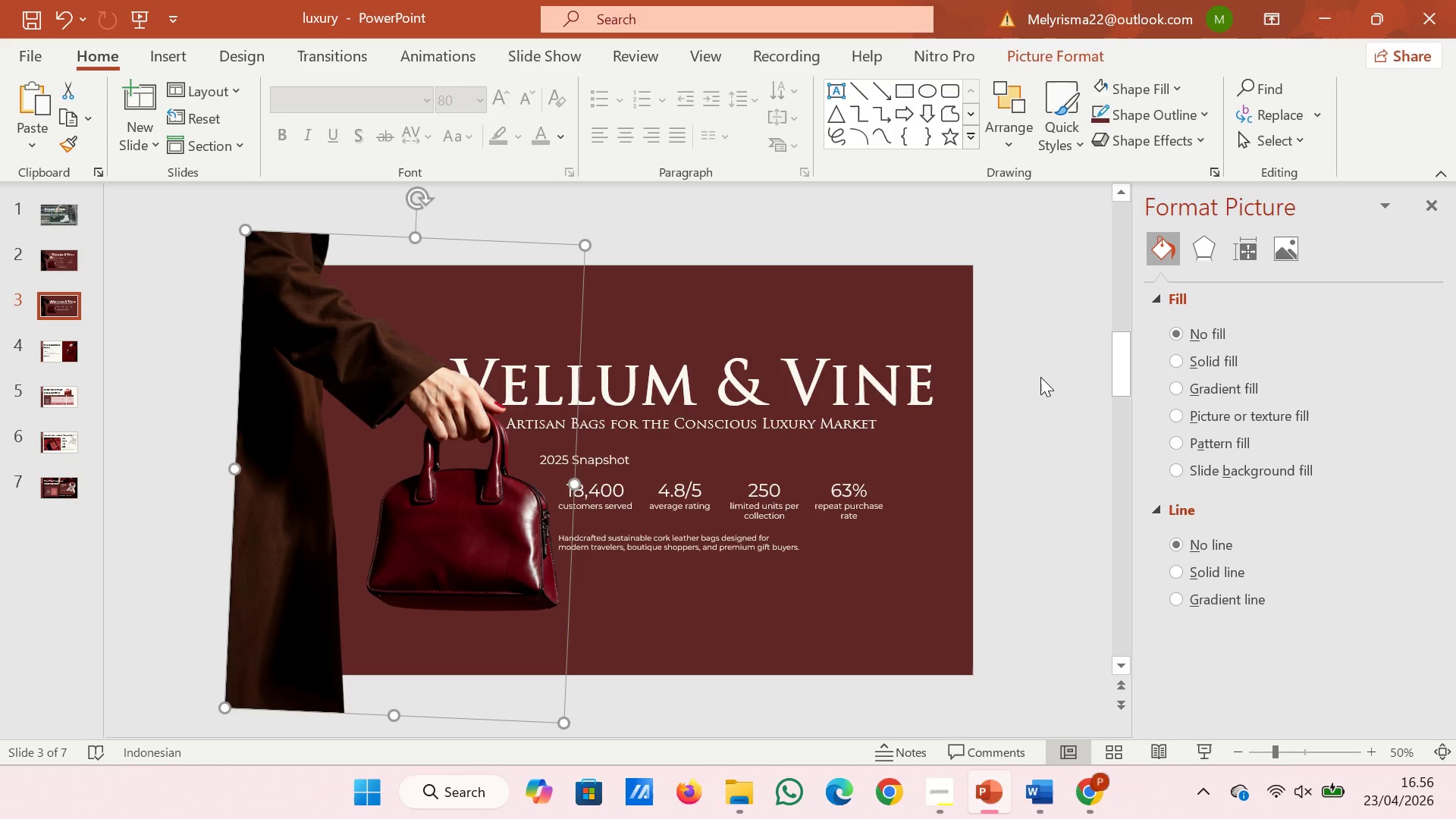 
left_click_drag(start_coordinate=[1040, 377], to_coordinate=[883, 377])
 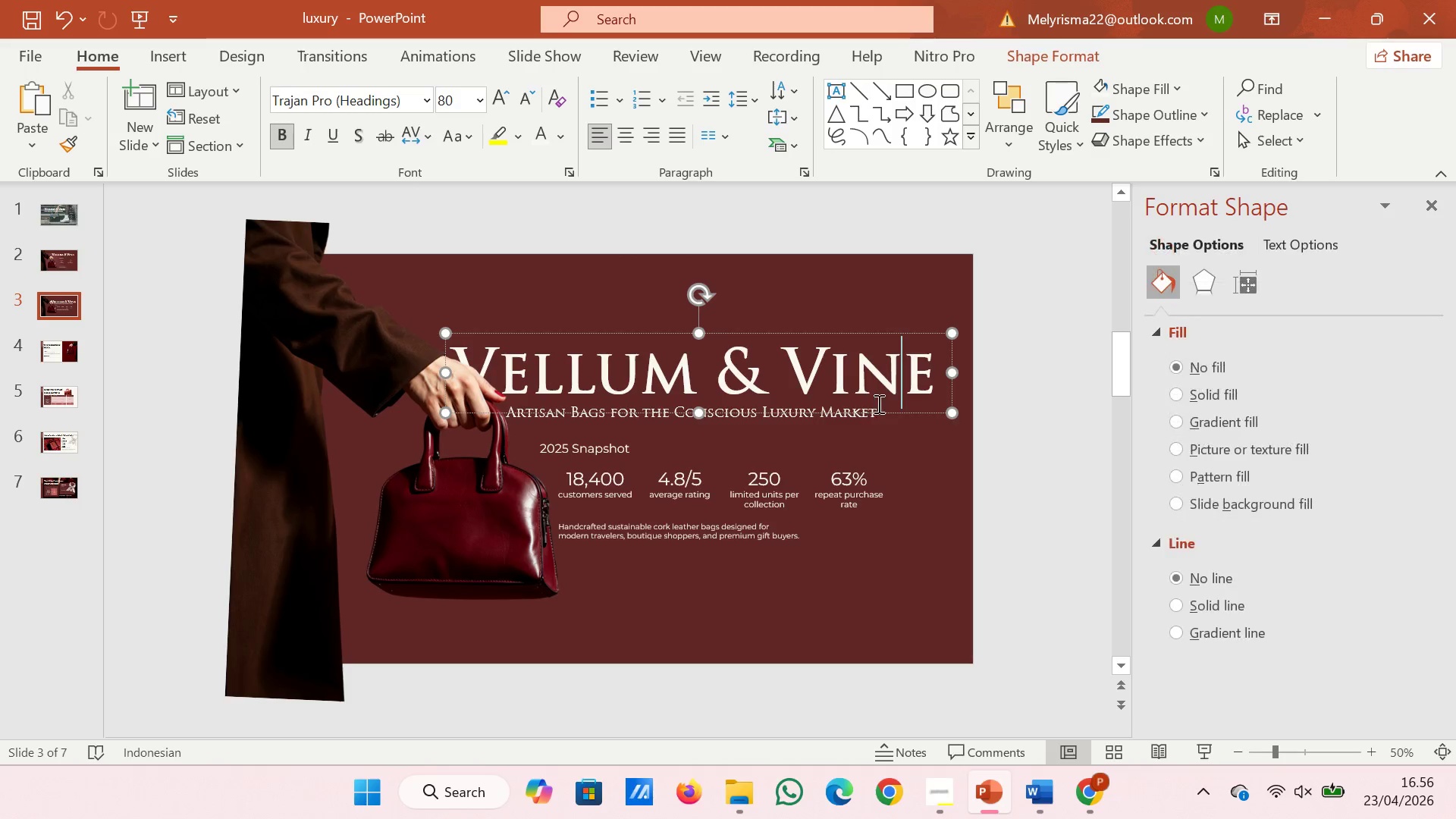 
double_click([883, 377])
 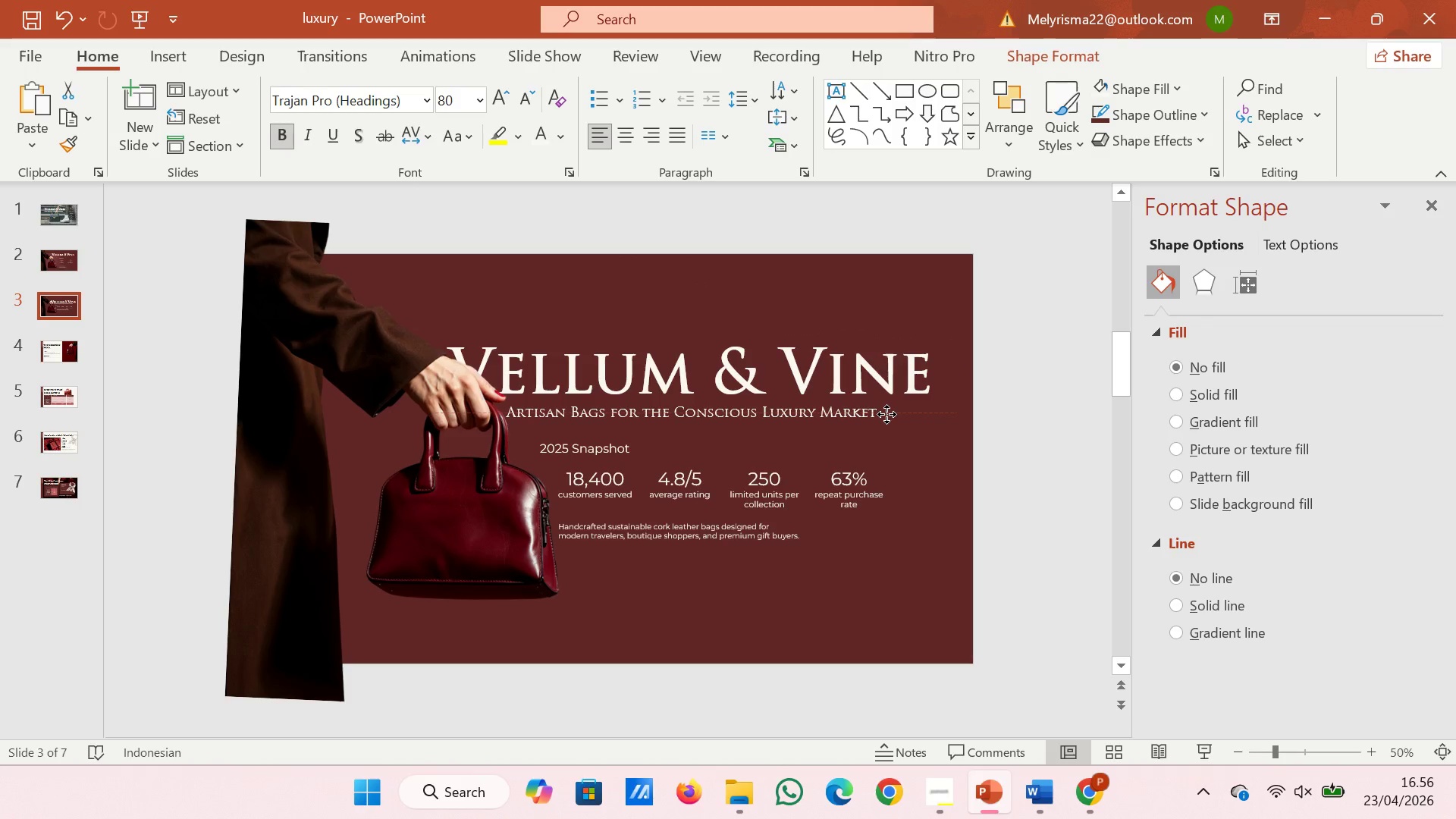 
left_click([990, 454])
 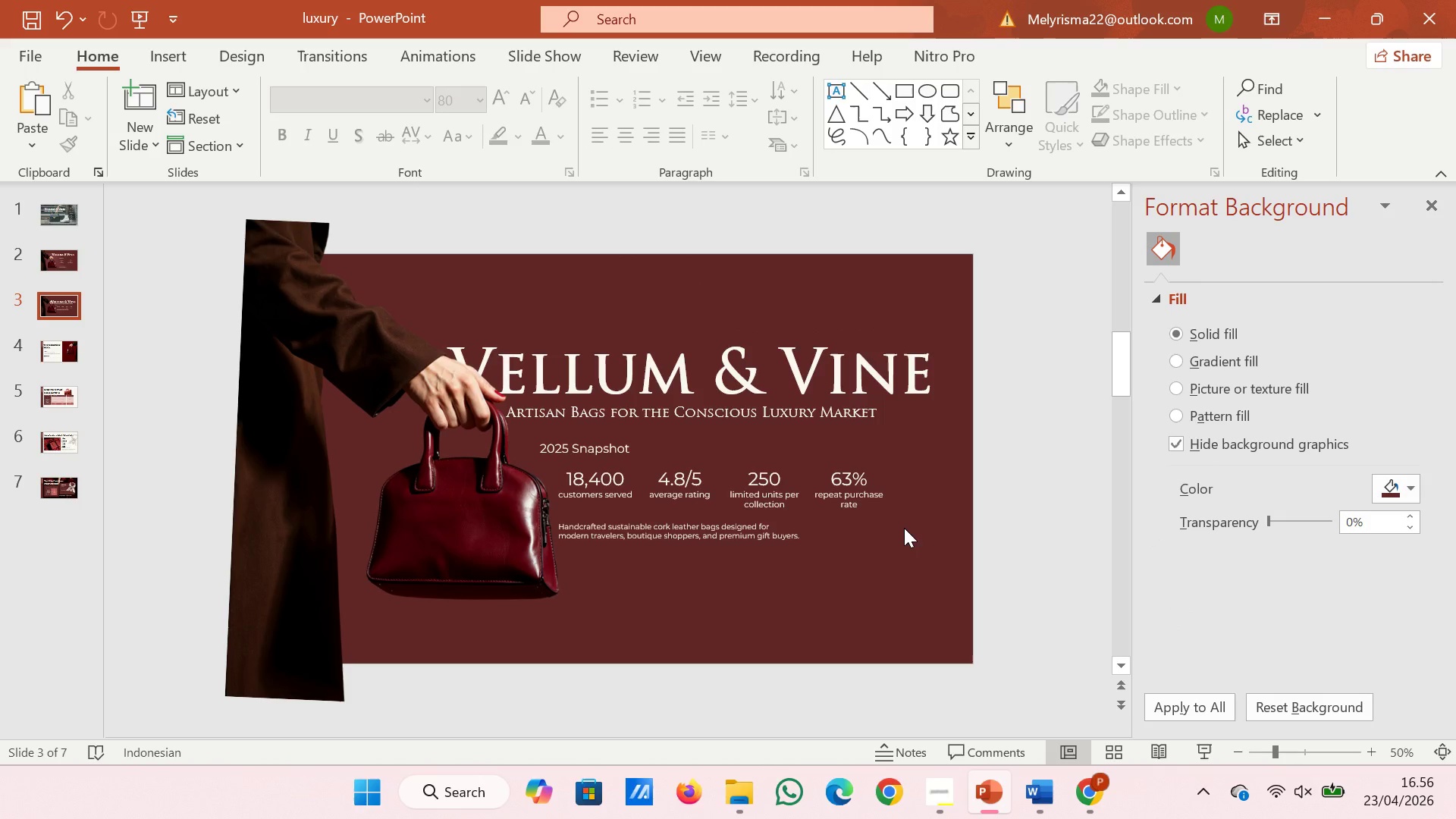 
left_click([849, 503])
 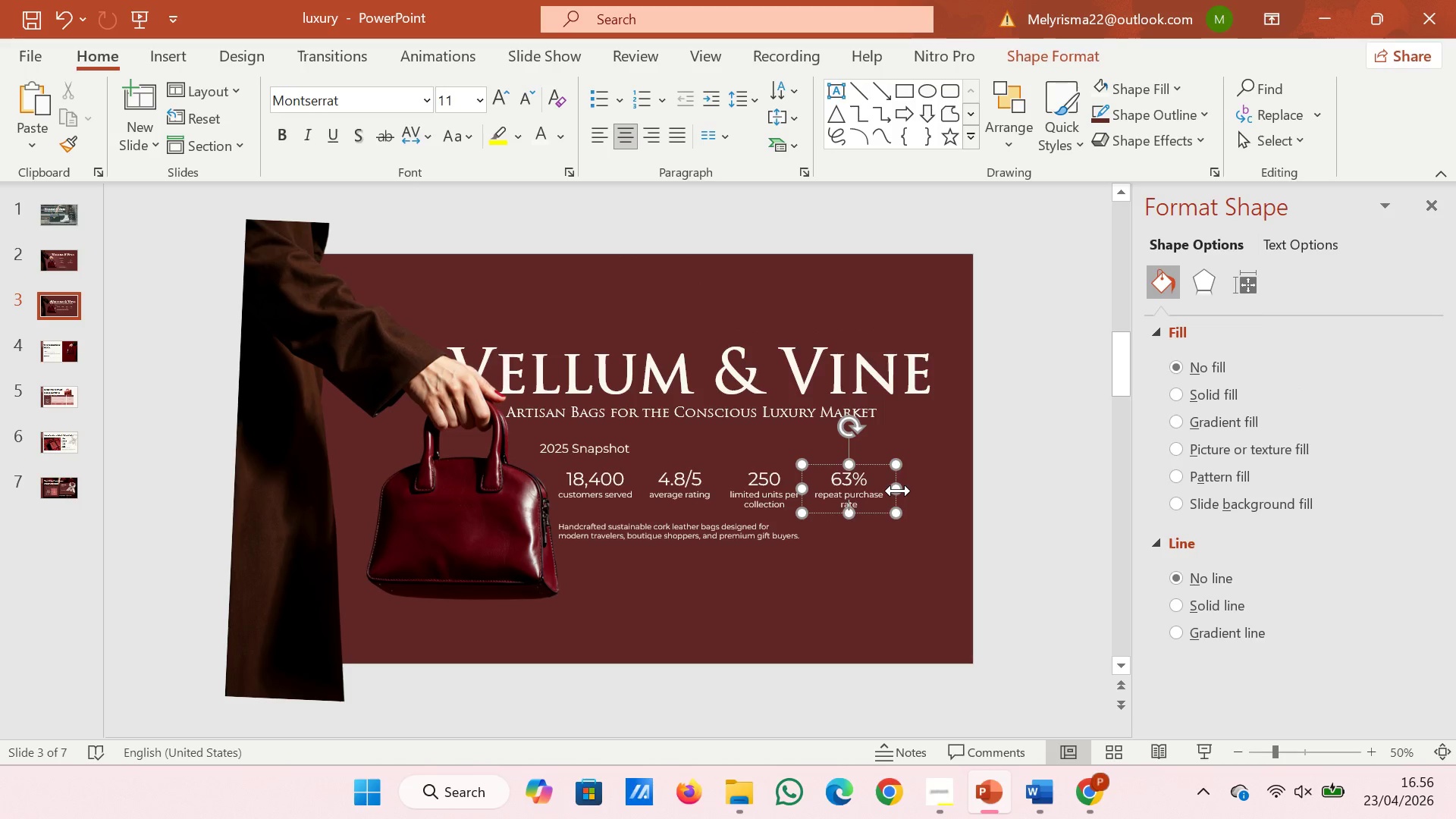 
left_click_drag(start_coordinate=[898, 488], to_coordinate=[905, 488])
 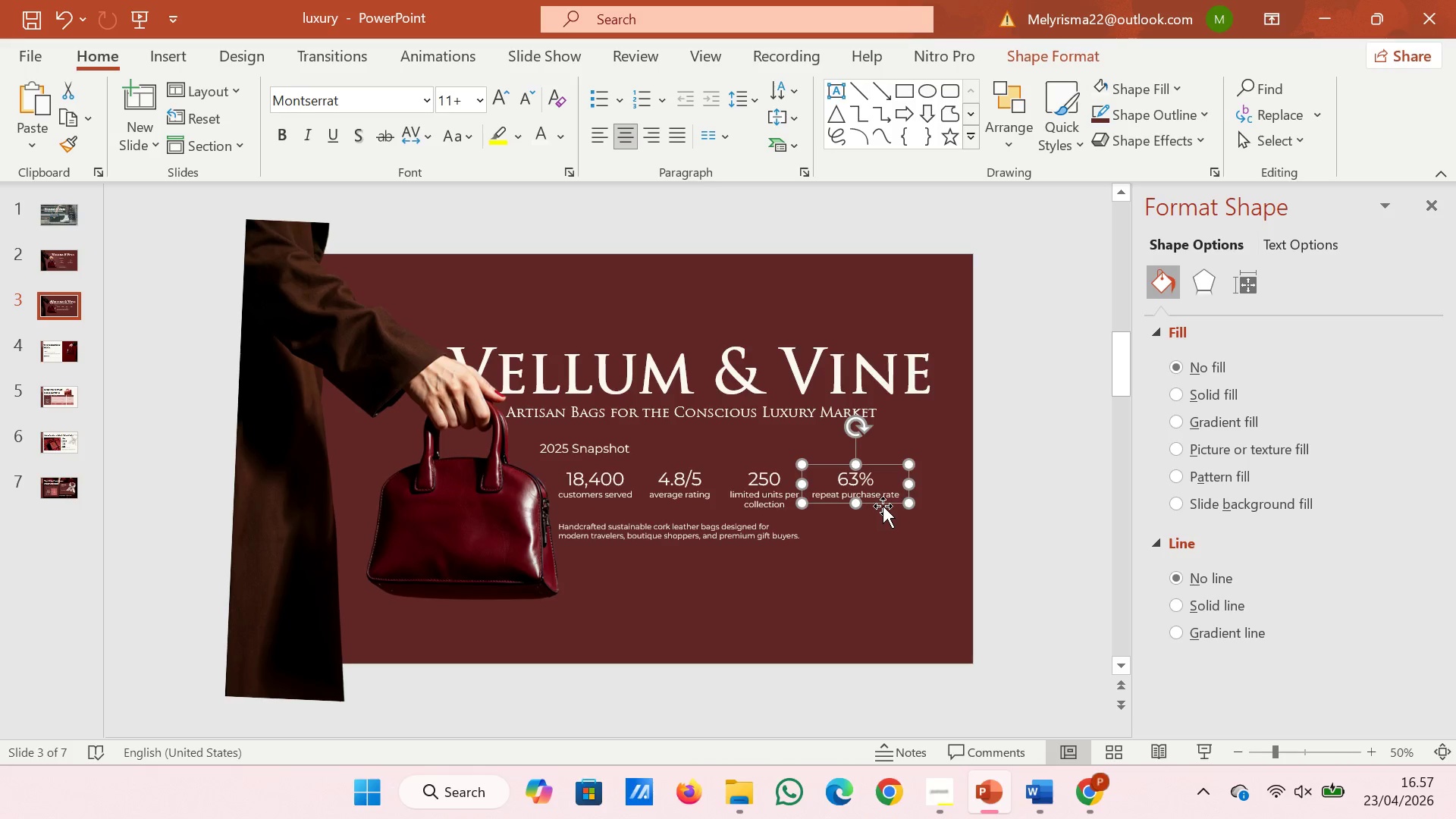 
left_click_drag(start_coordinate=[883, 504], to_coordinate=[902, 504])
 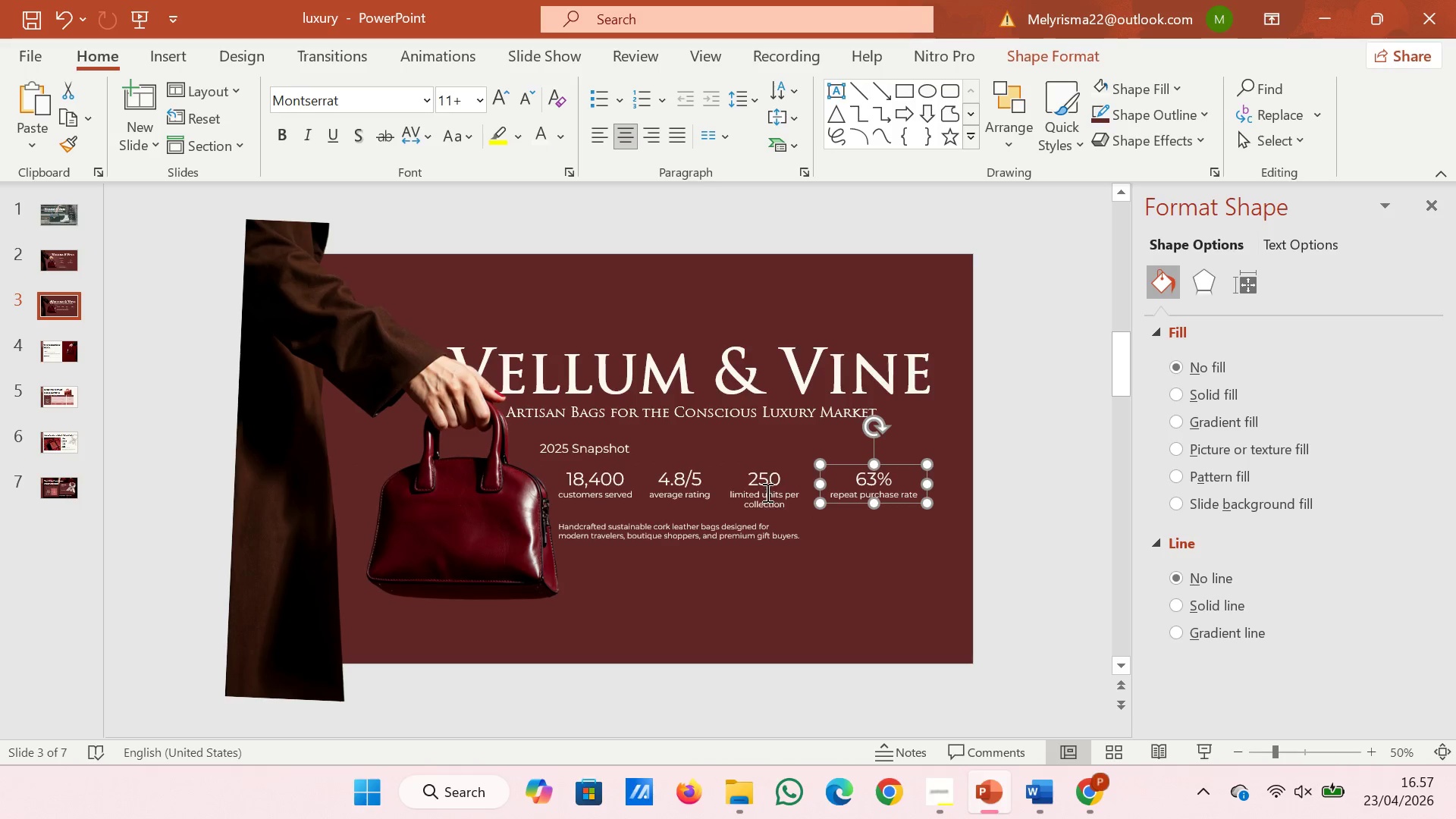 
hold_key(key=ShiftLeft, duration=1.42)
double_click([689, 481])
 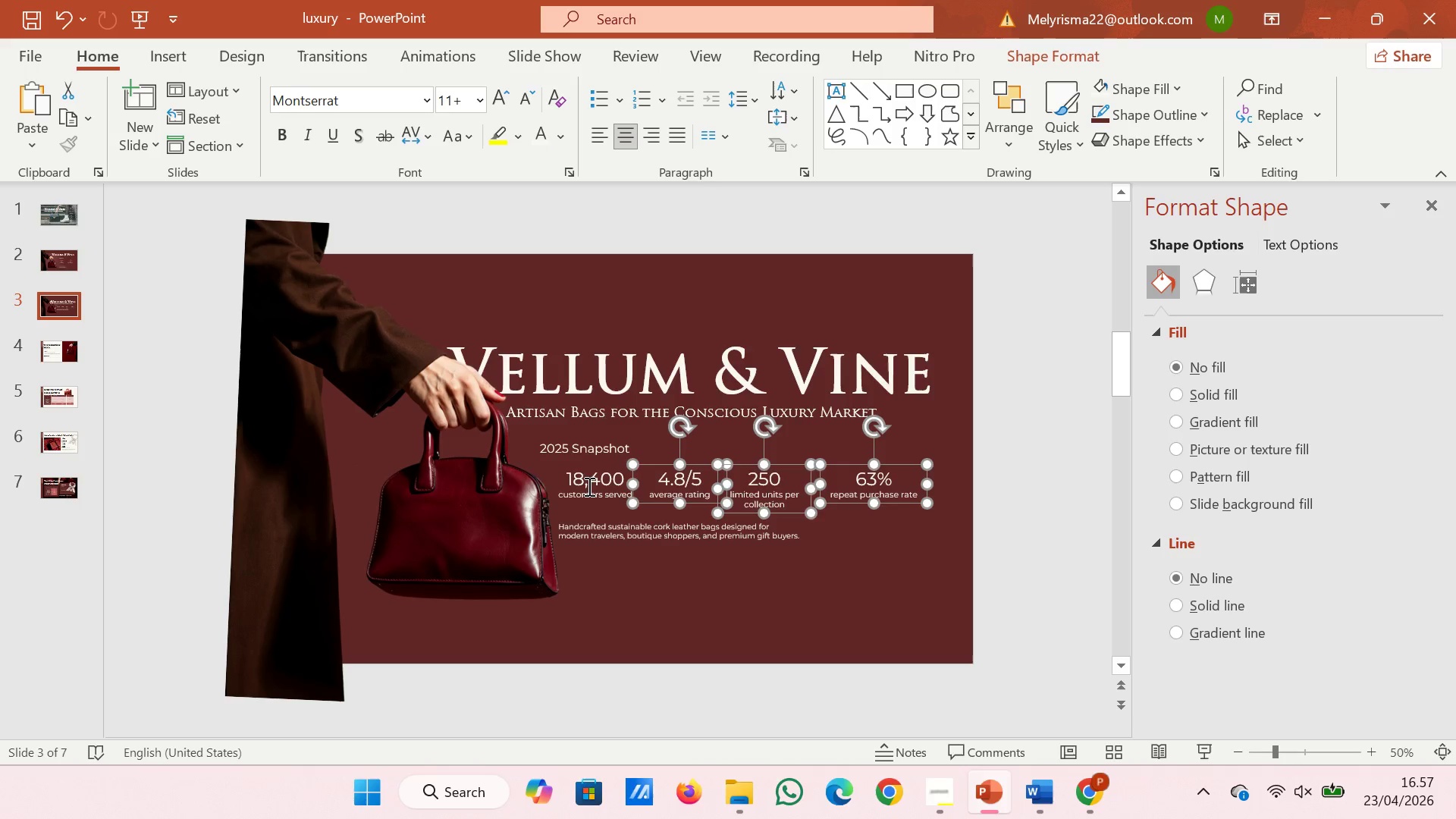 
triple_click([588, 486])
 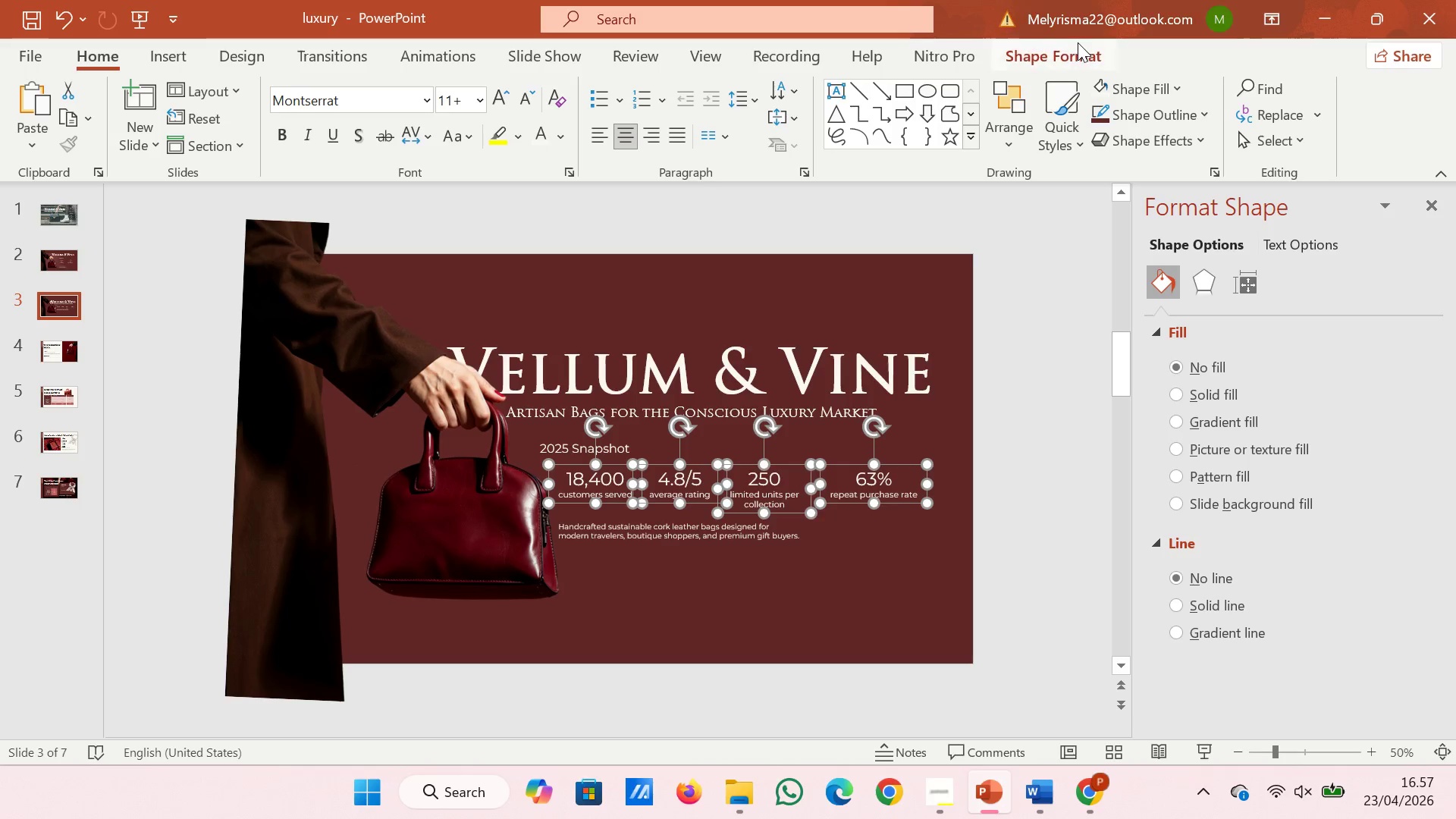 
left_click([1080, 58])
 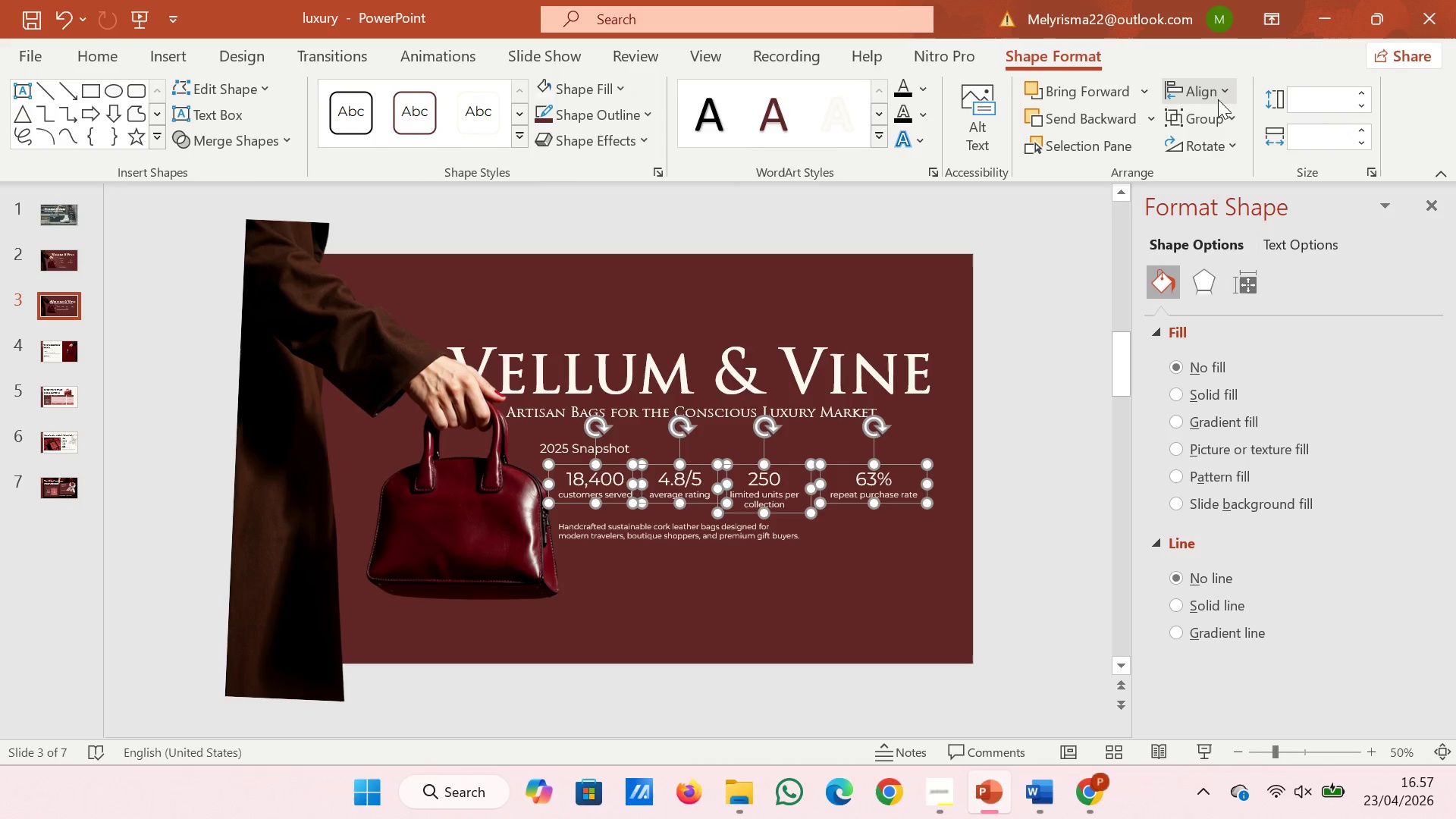 
left_click([1219, 99])
 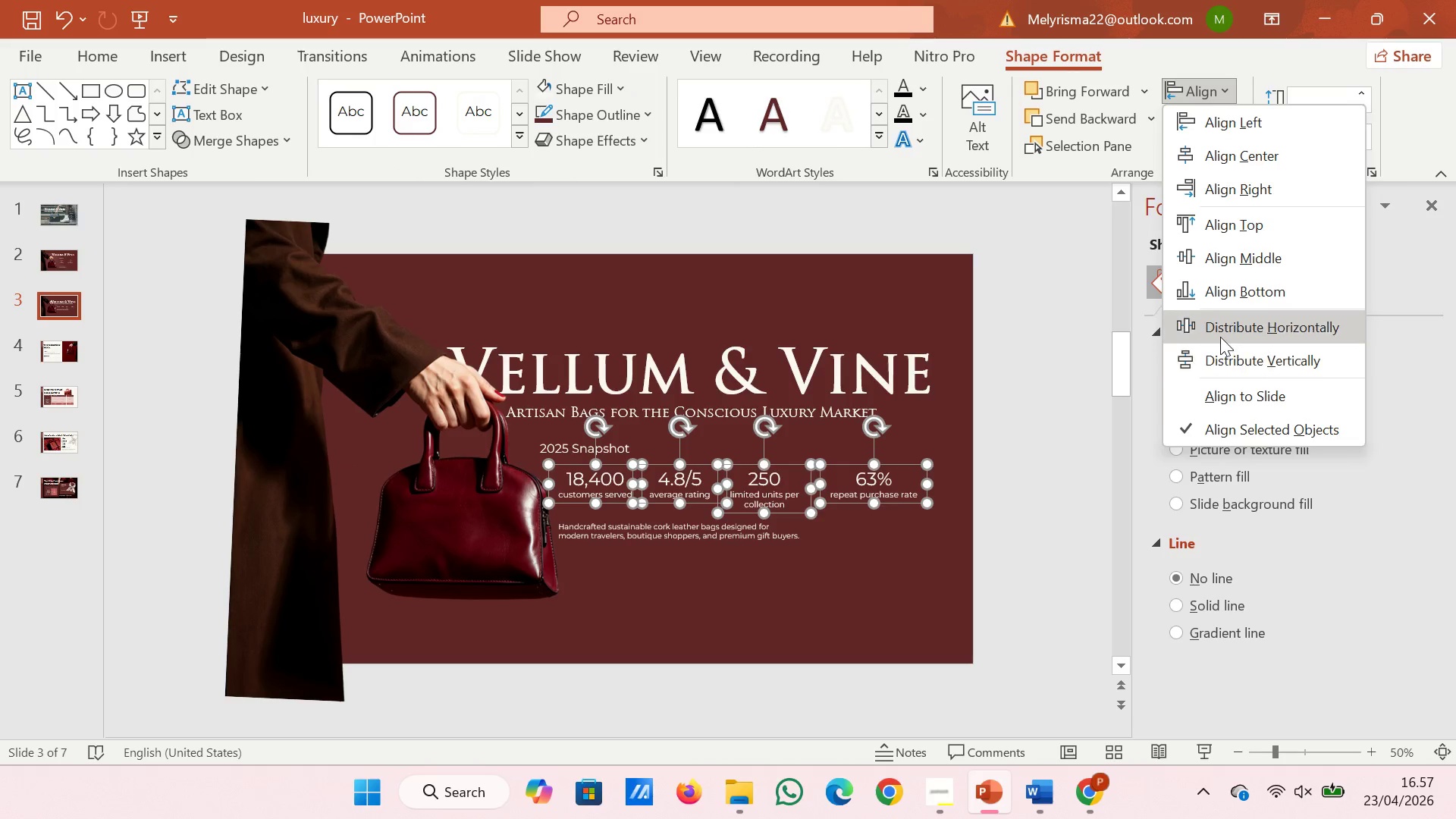 
left_click([1220, 337])
 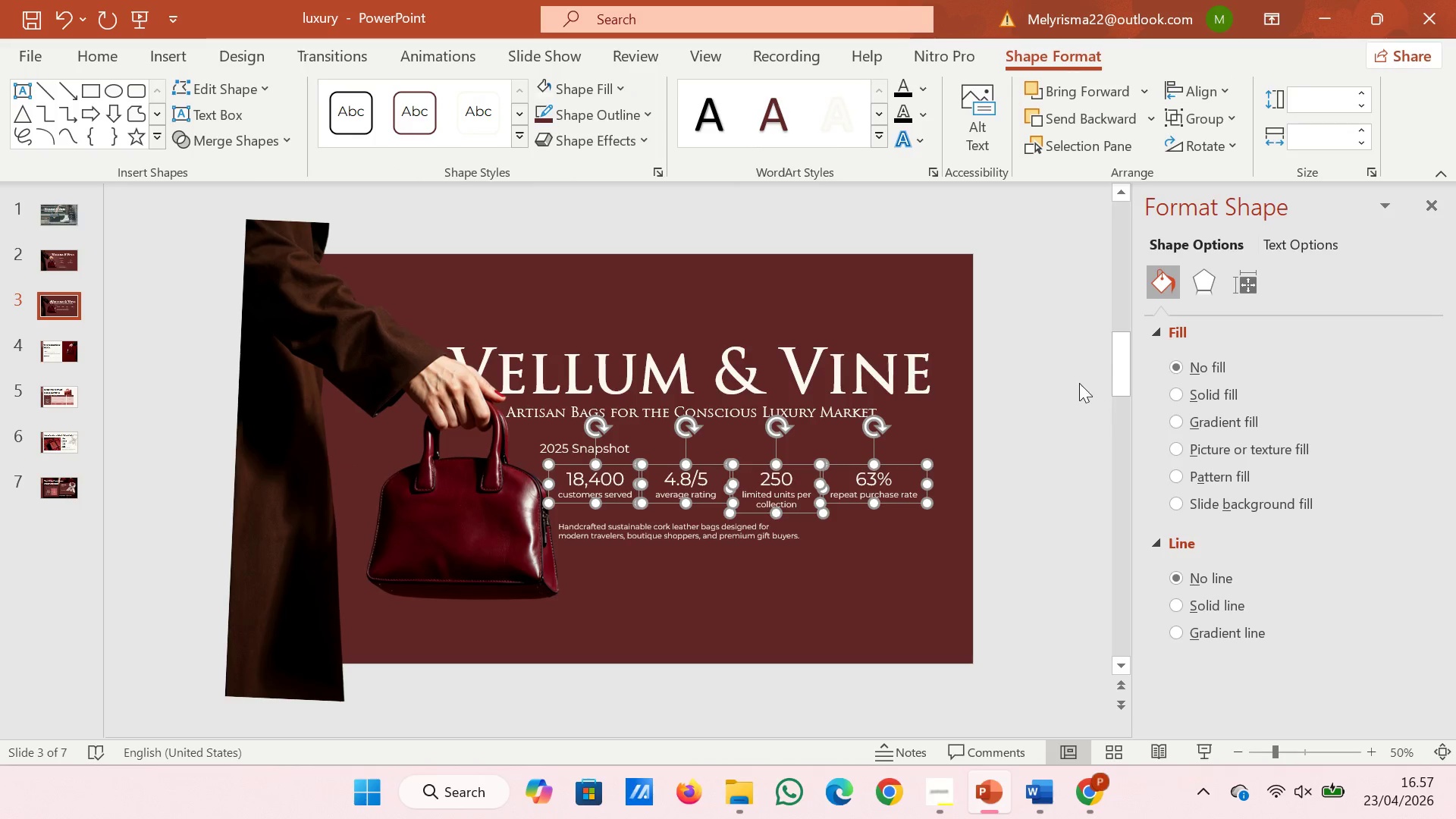 
left_click([1079, 383])
 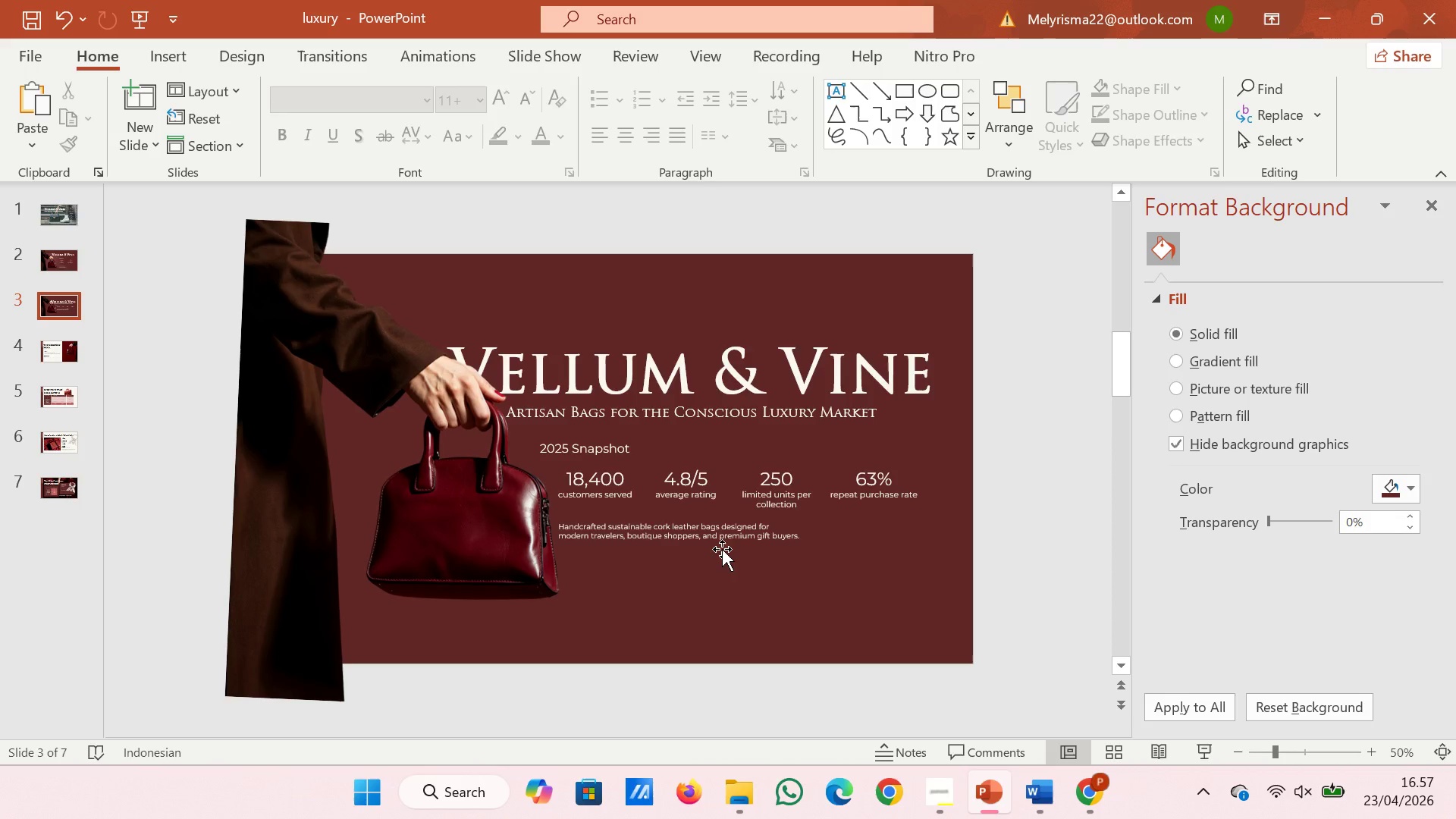 
left_click([723, 536])
 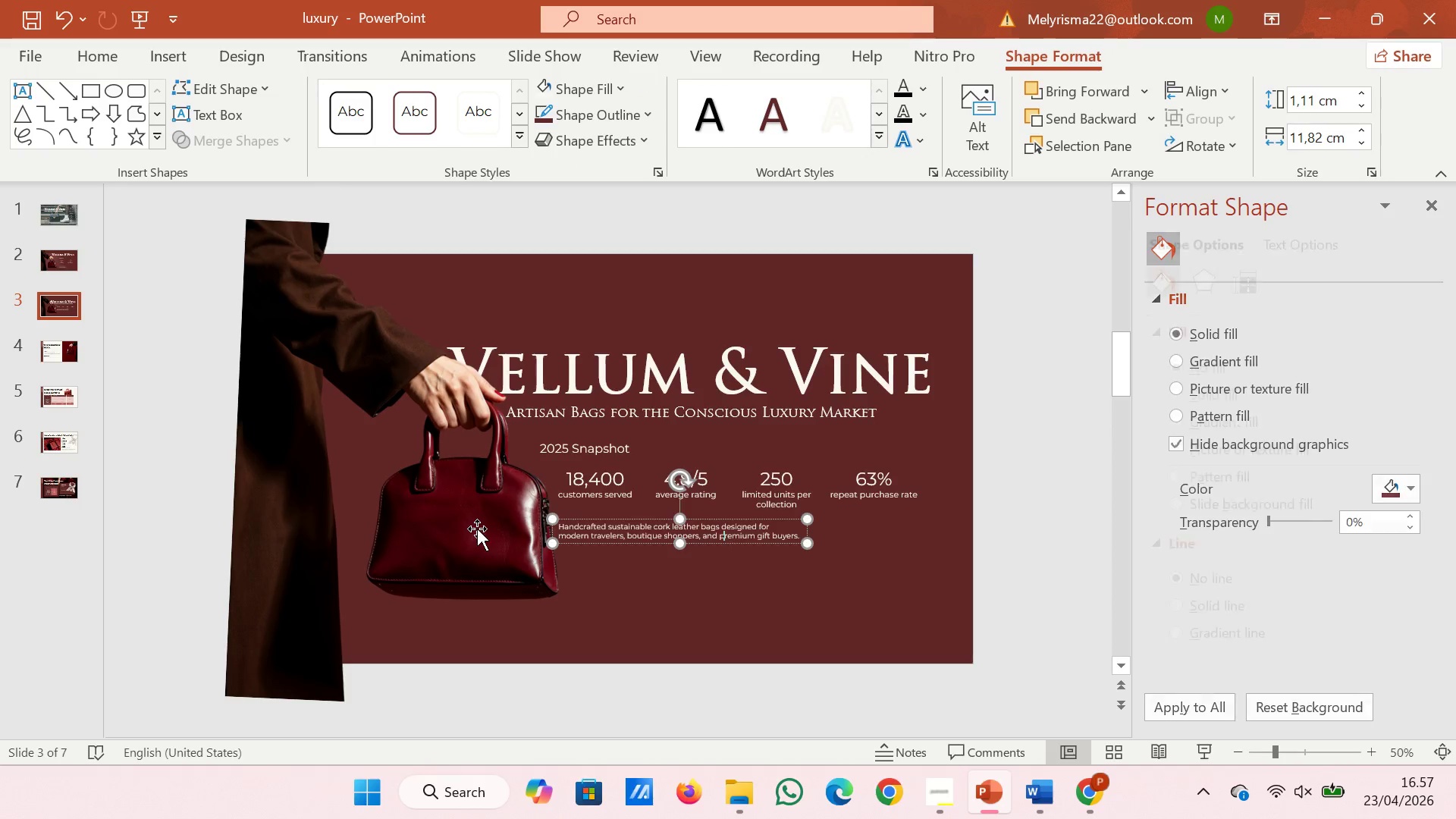 
left_click([477, 529])
 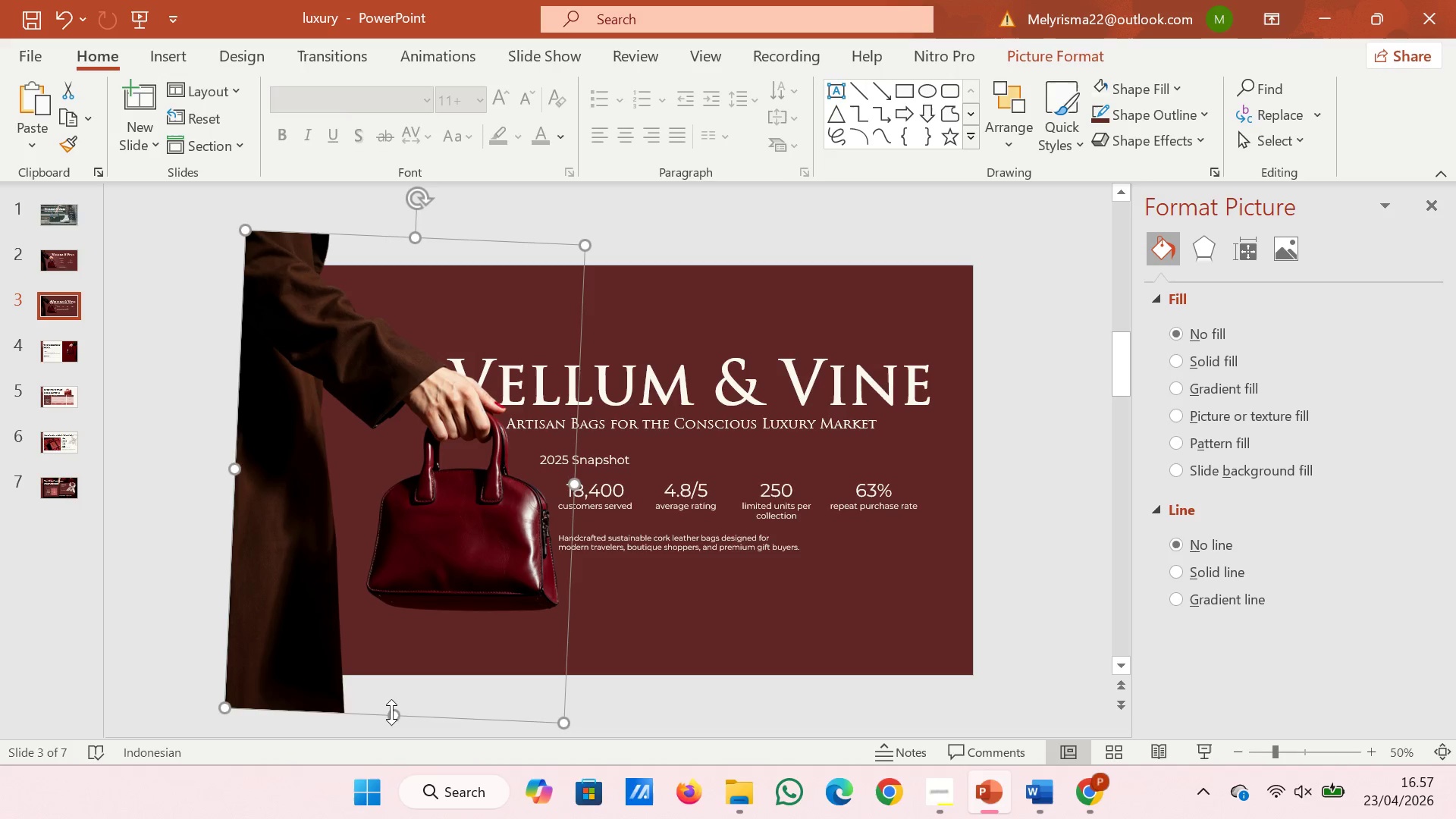 
left_click_drag(start_coordinate=[391, 713], to_coordinate=[392, 689])
 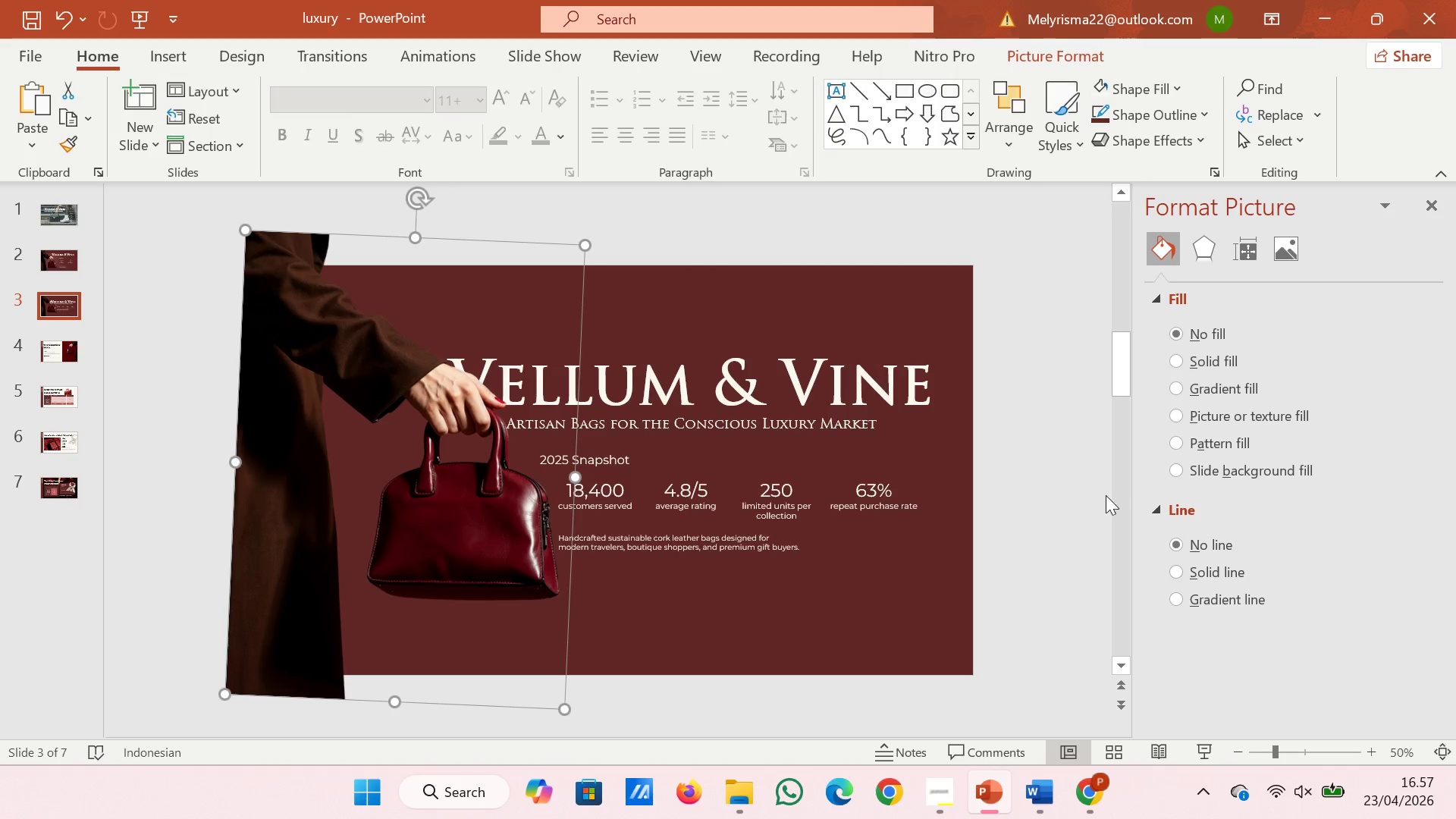 
left_click([1111, 484])
 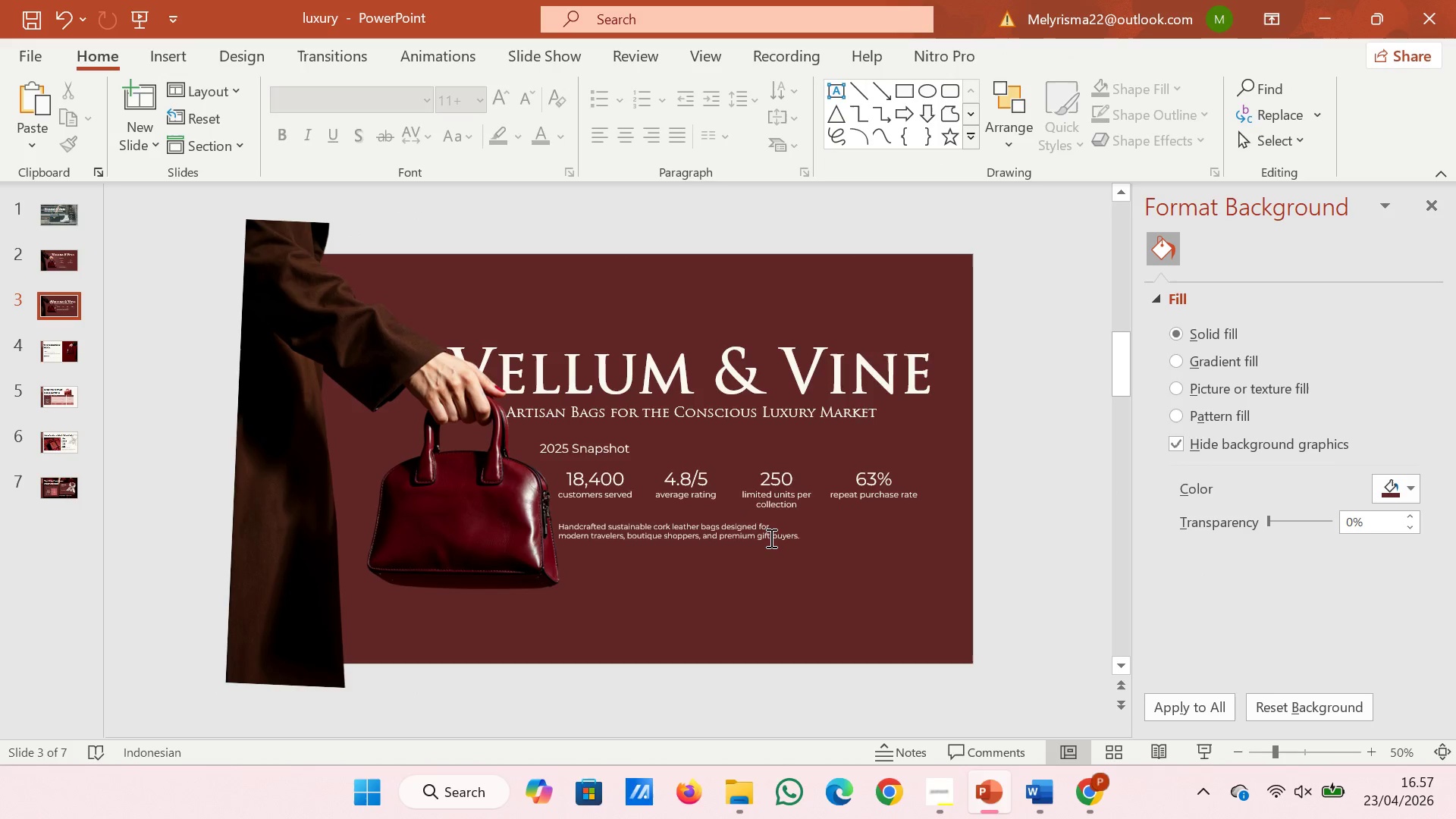 
wait(6.56)
 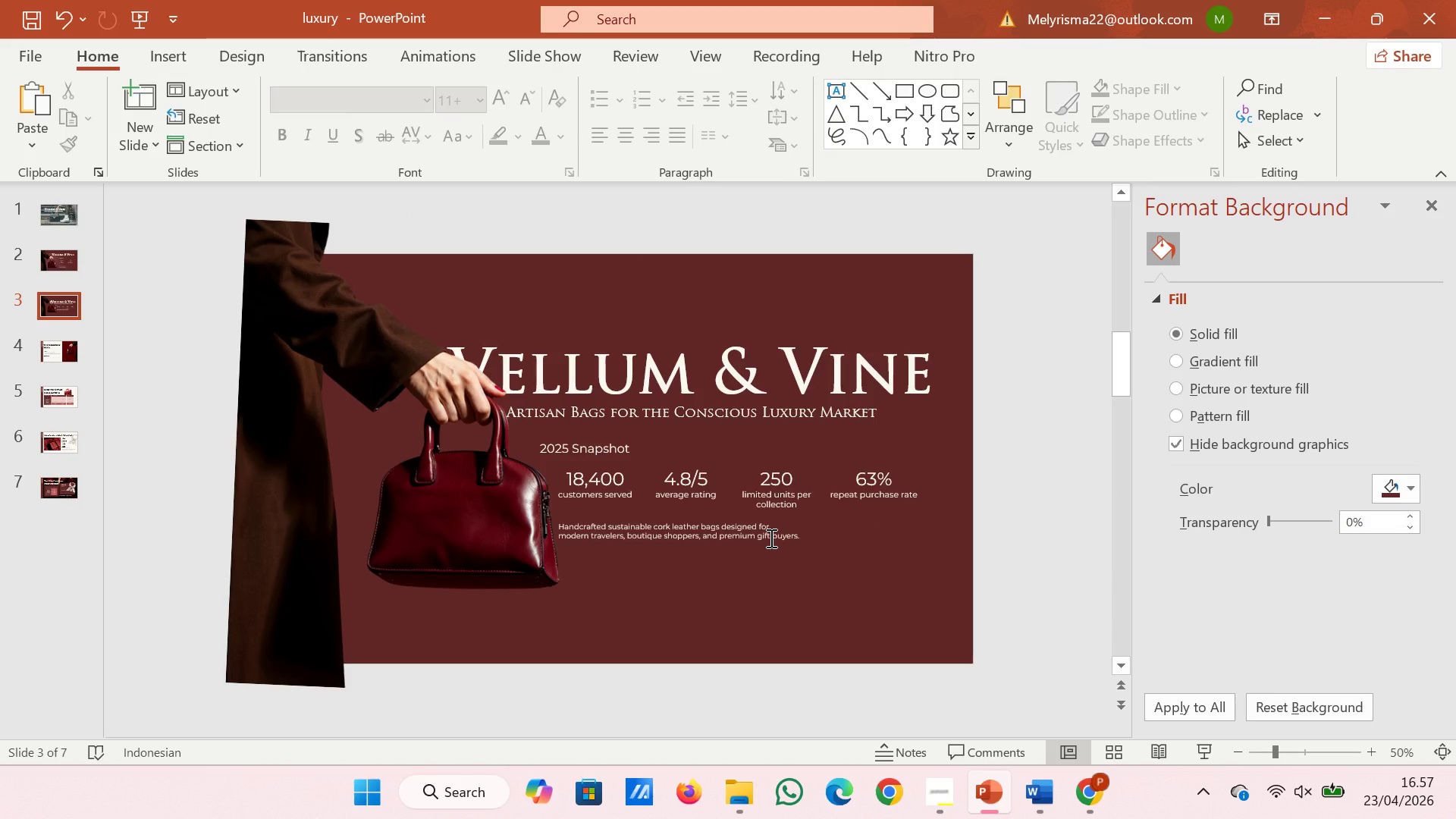 
left_click([65, 258])
 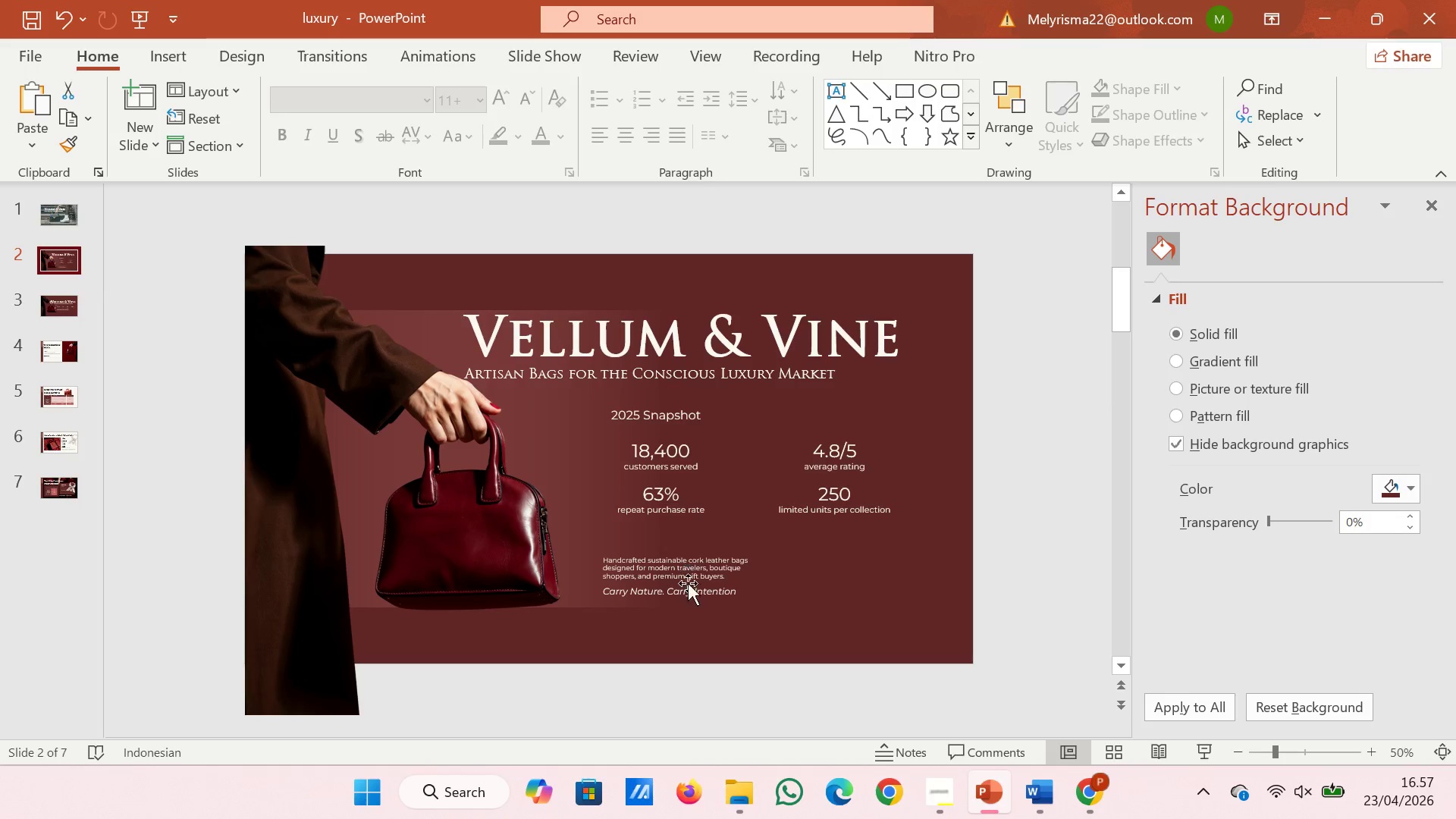 
left_click([688, 596])
 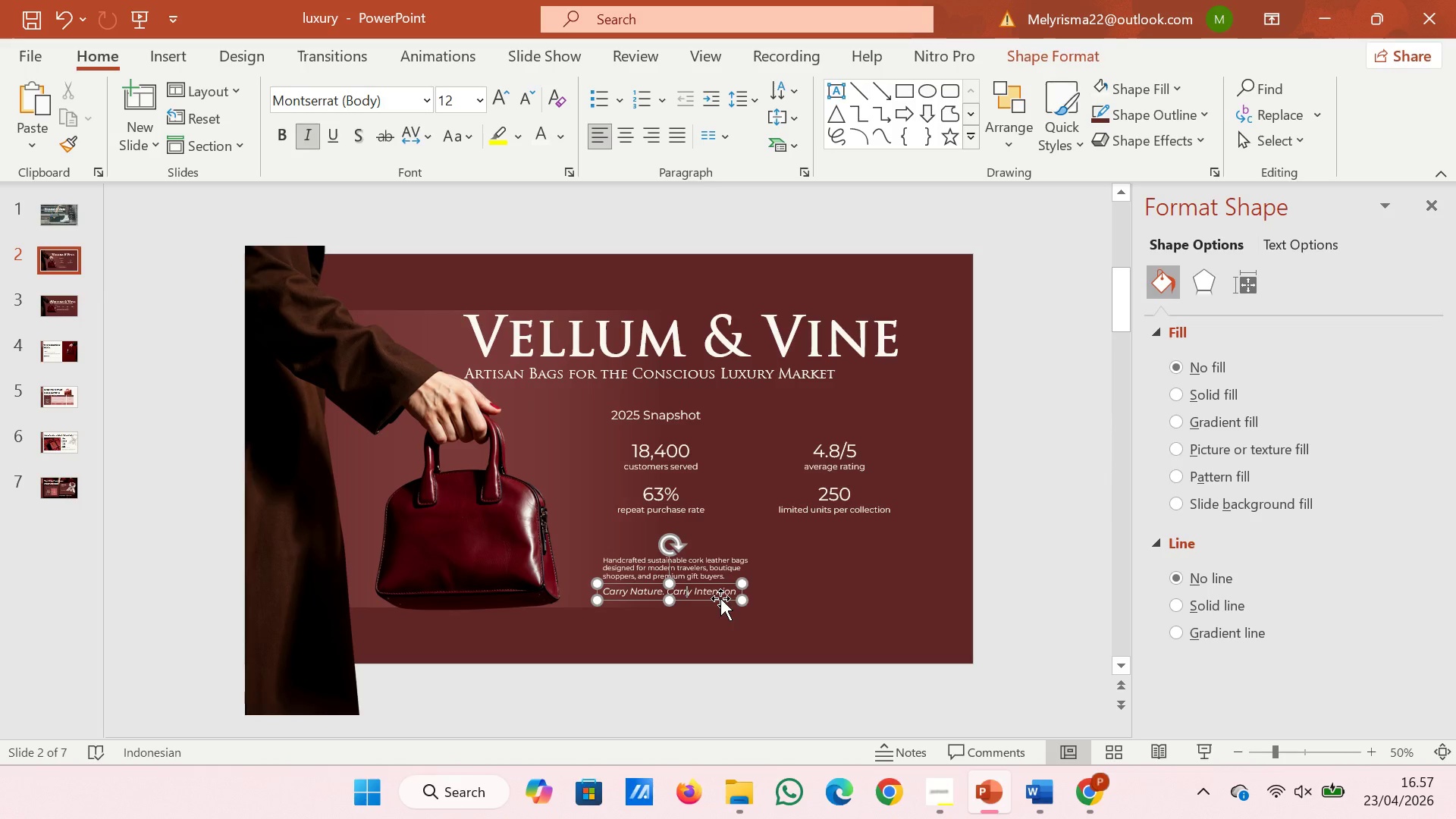 
left_click([719, 598])
 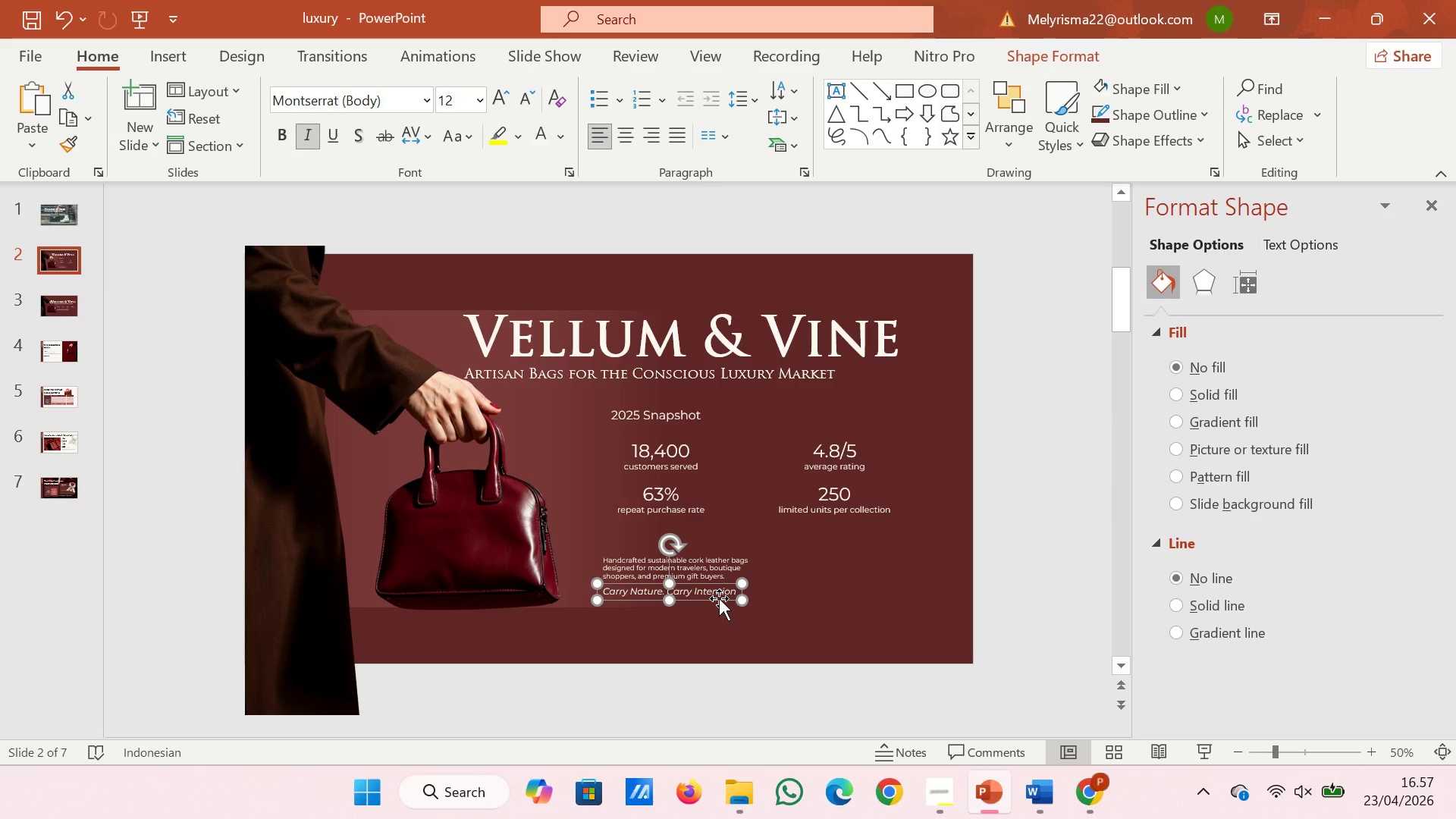 
right_click([719, 598])
 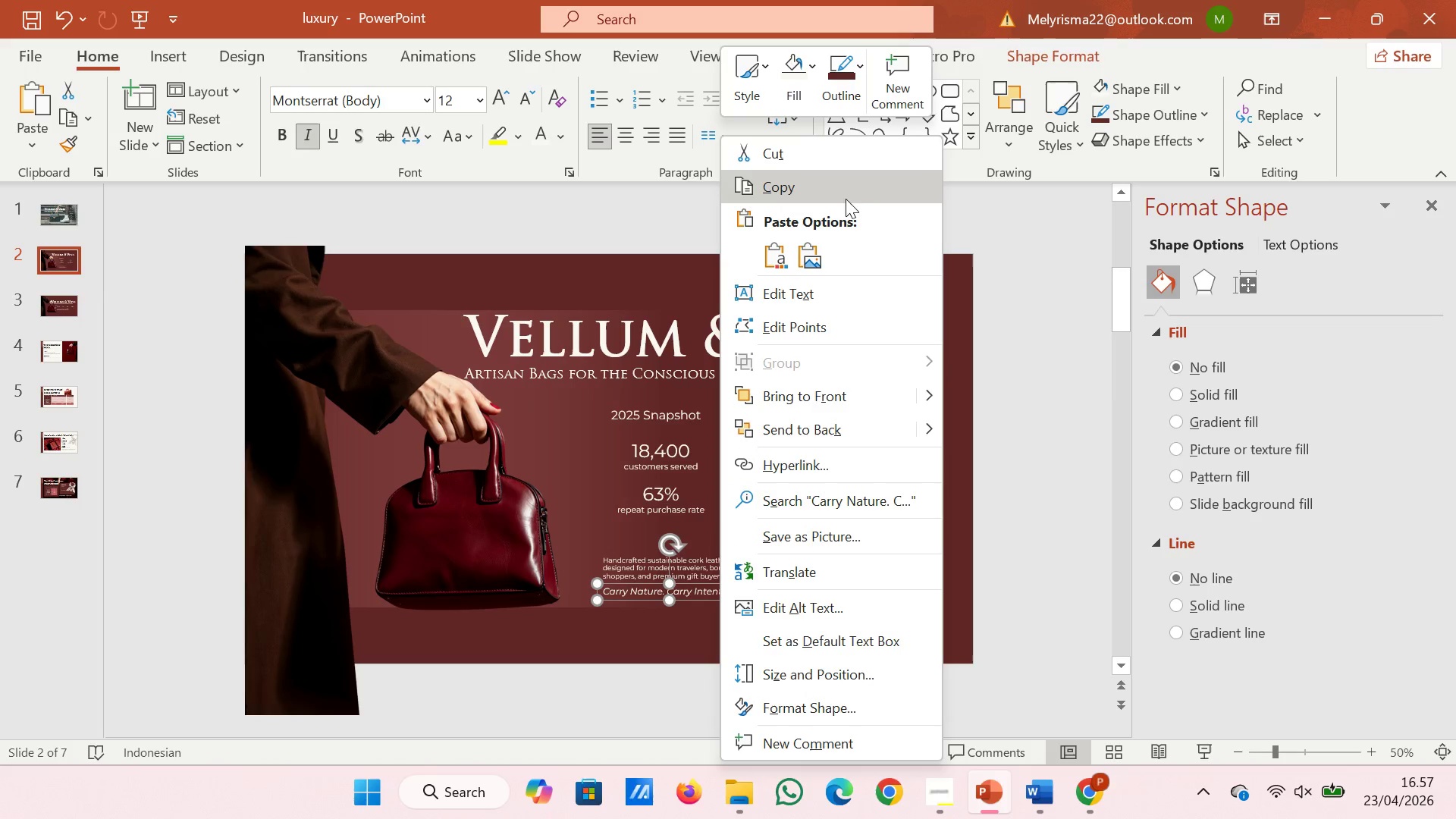 
left_click([848, 189])
 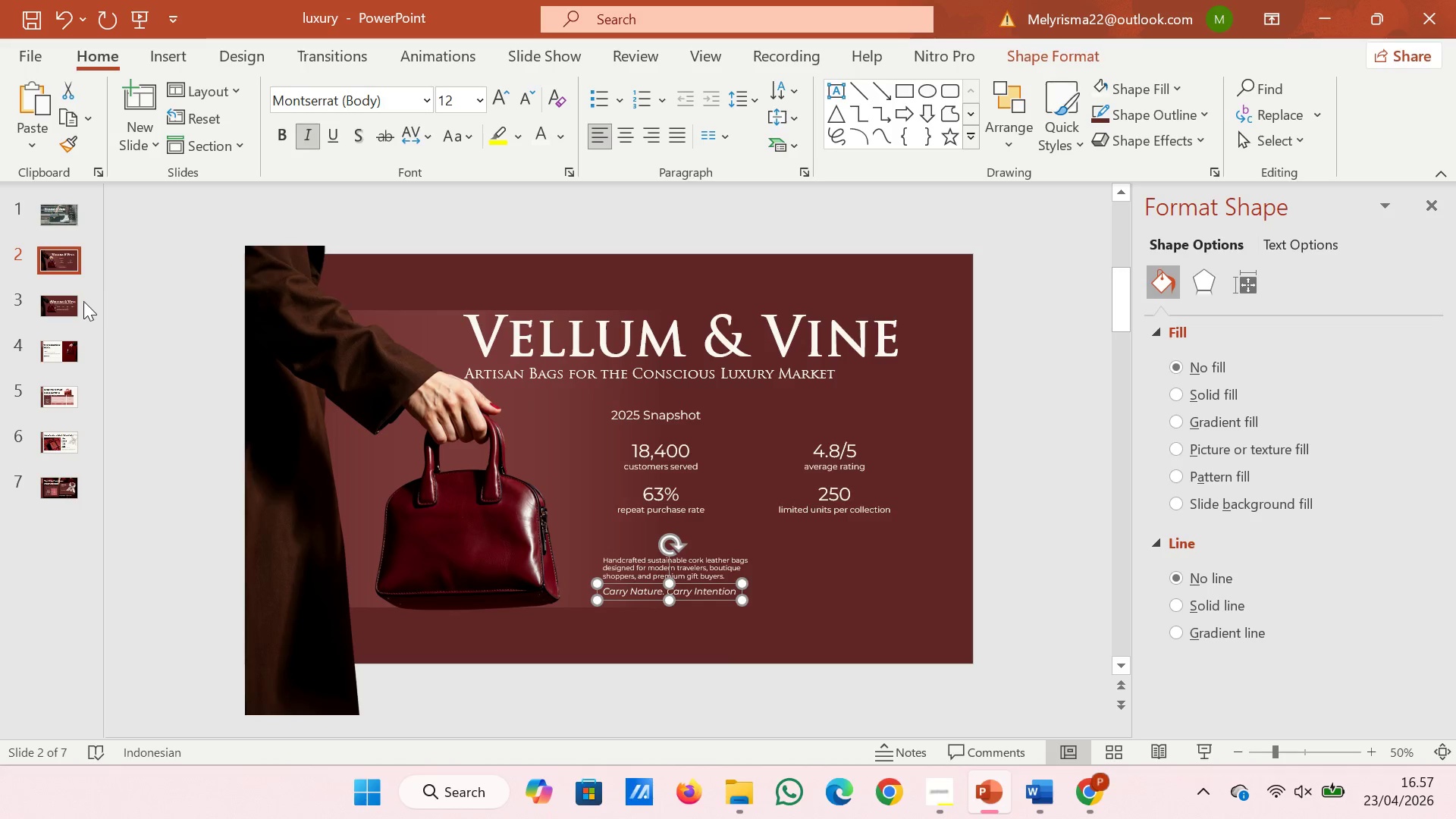 
left_click([74, 297])
 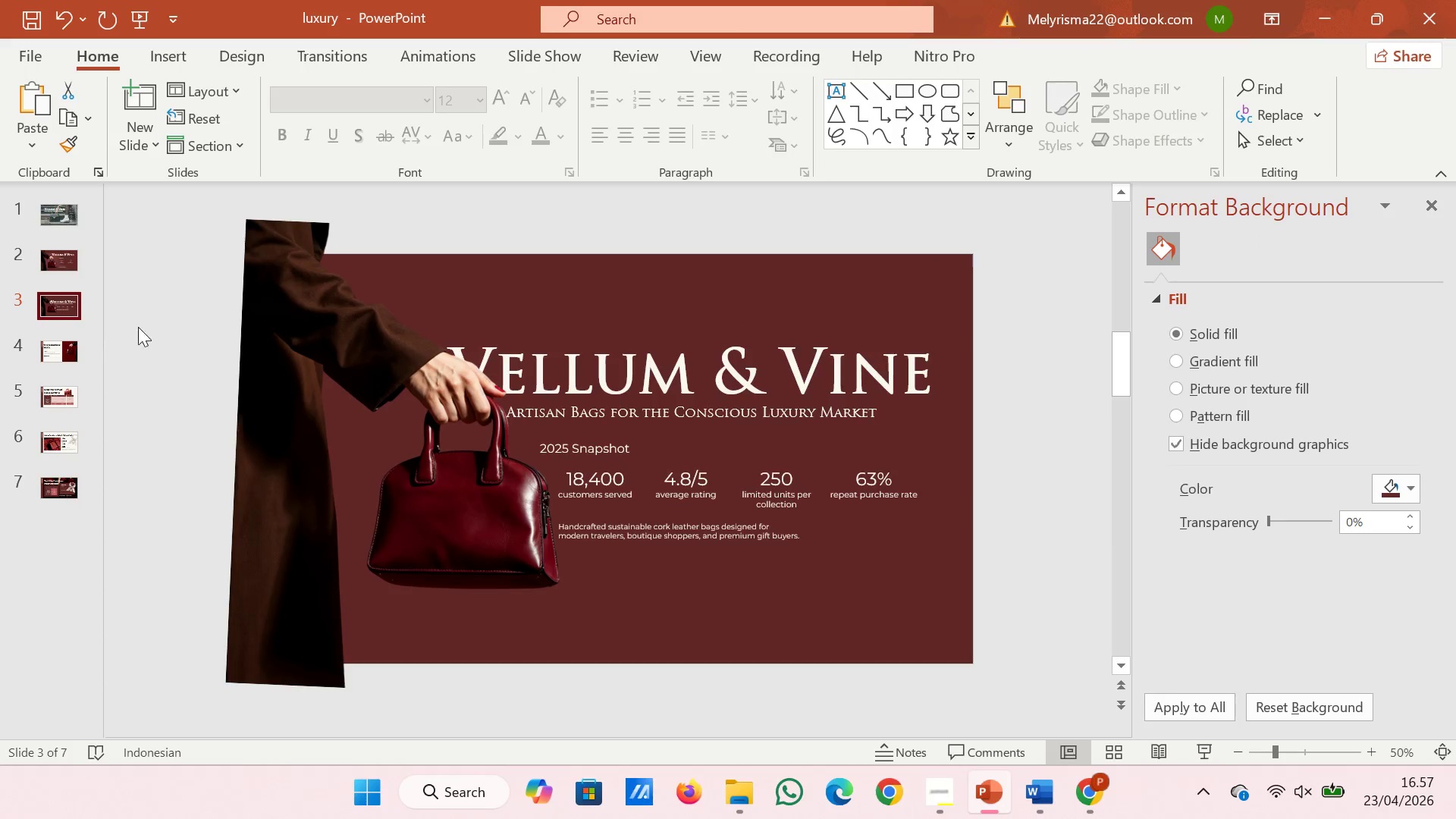 
key(Control+V)
 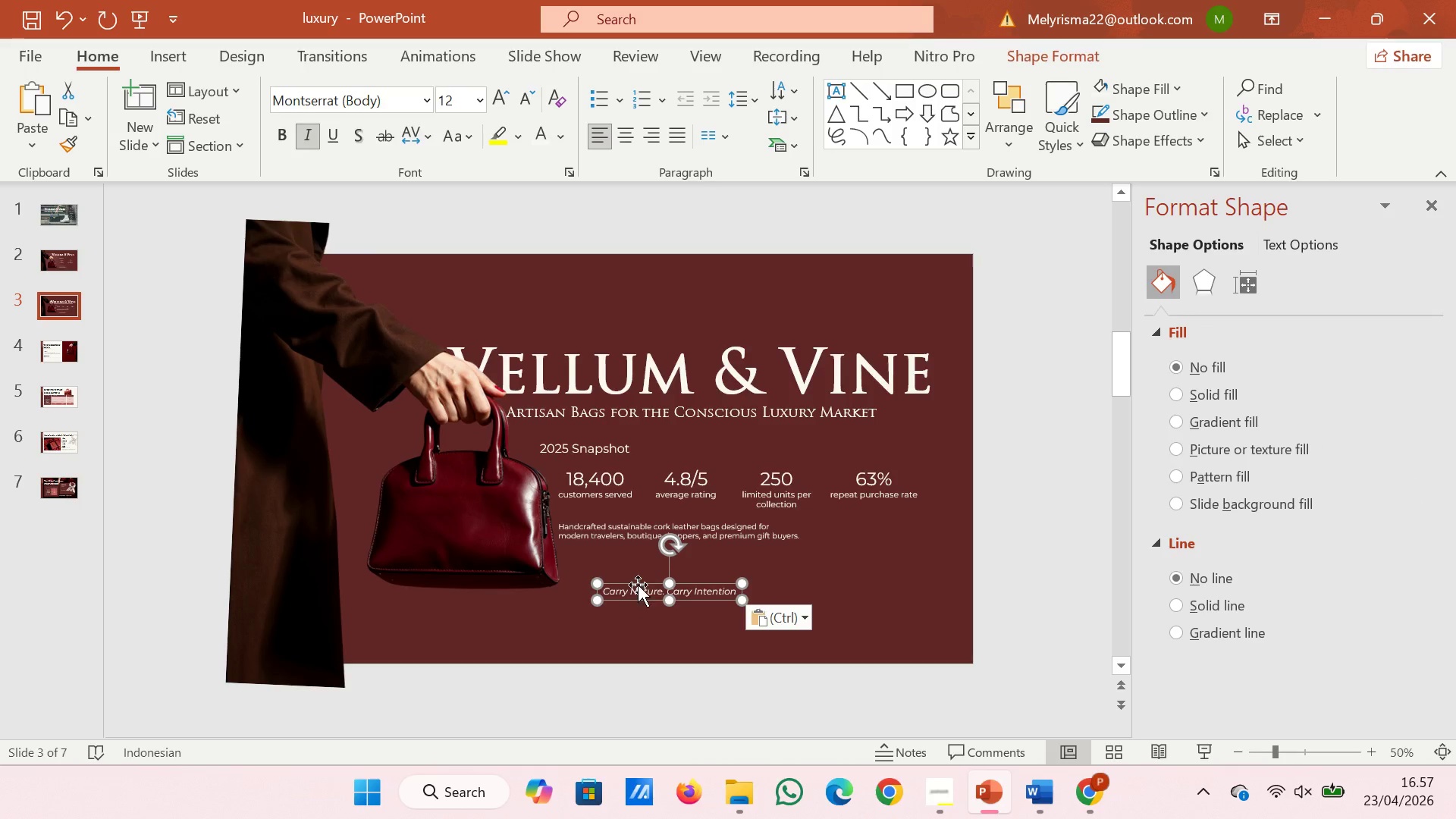 
left_click_drag(start_coordinate=[638, 584], to_coordinate=[593, 551])
 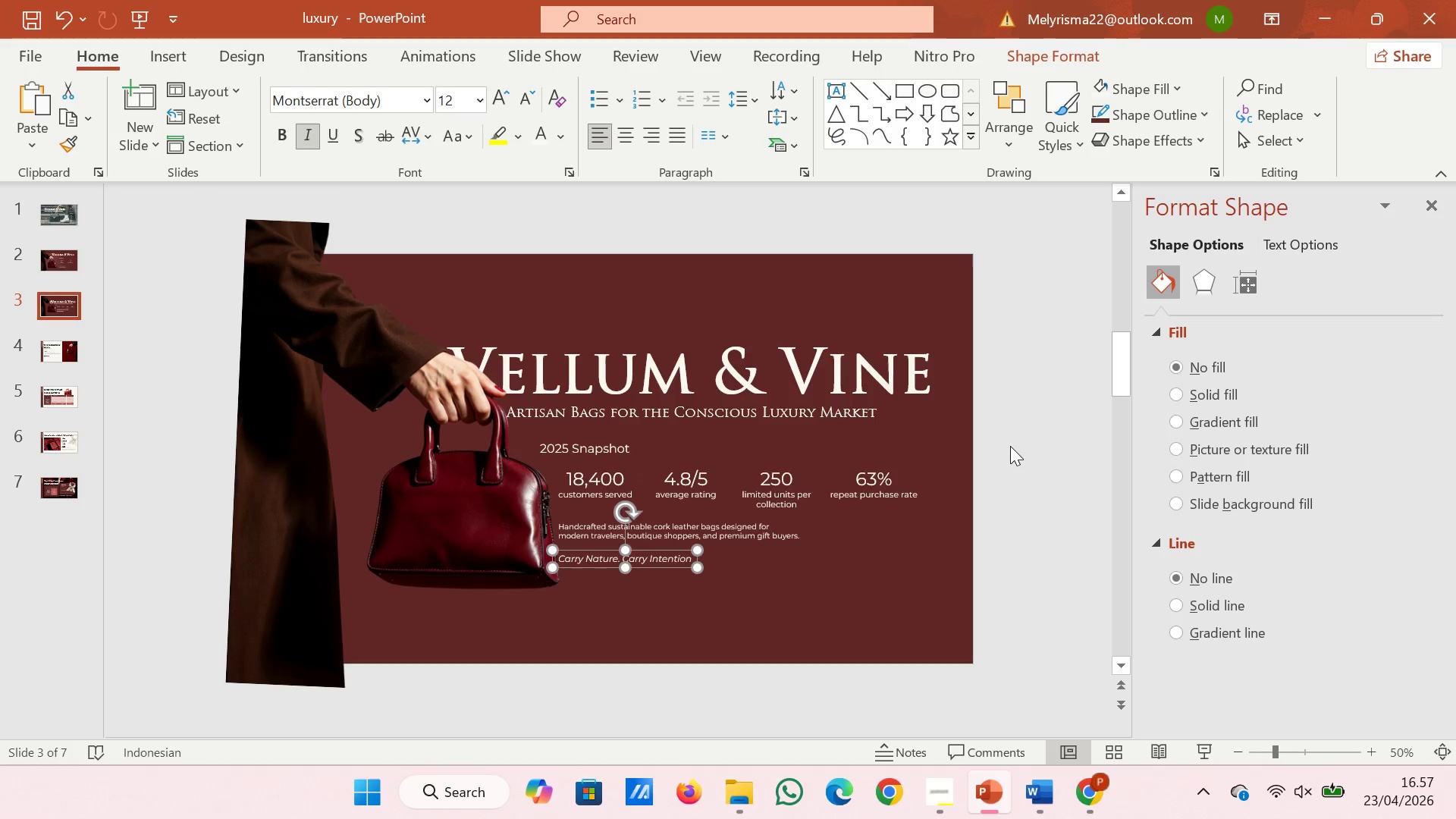 
left_click([1010, 446])
 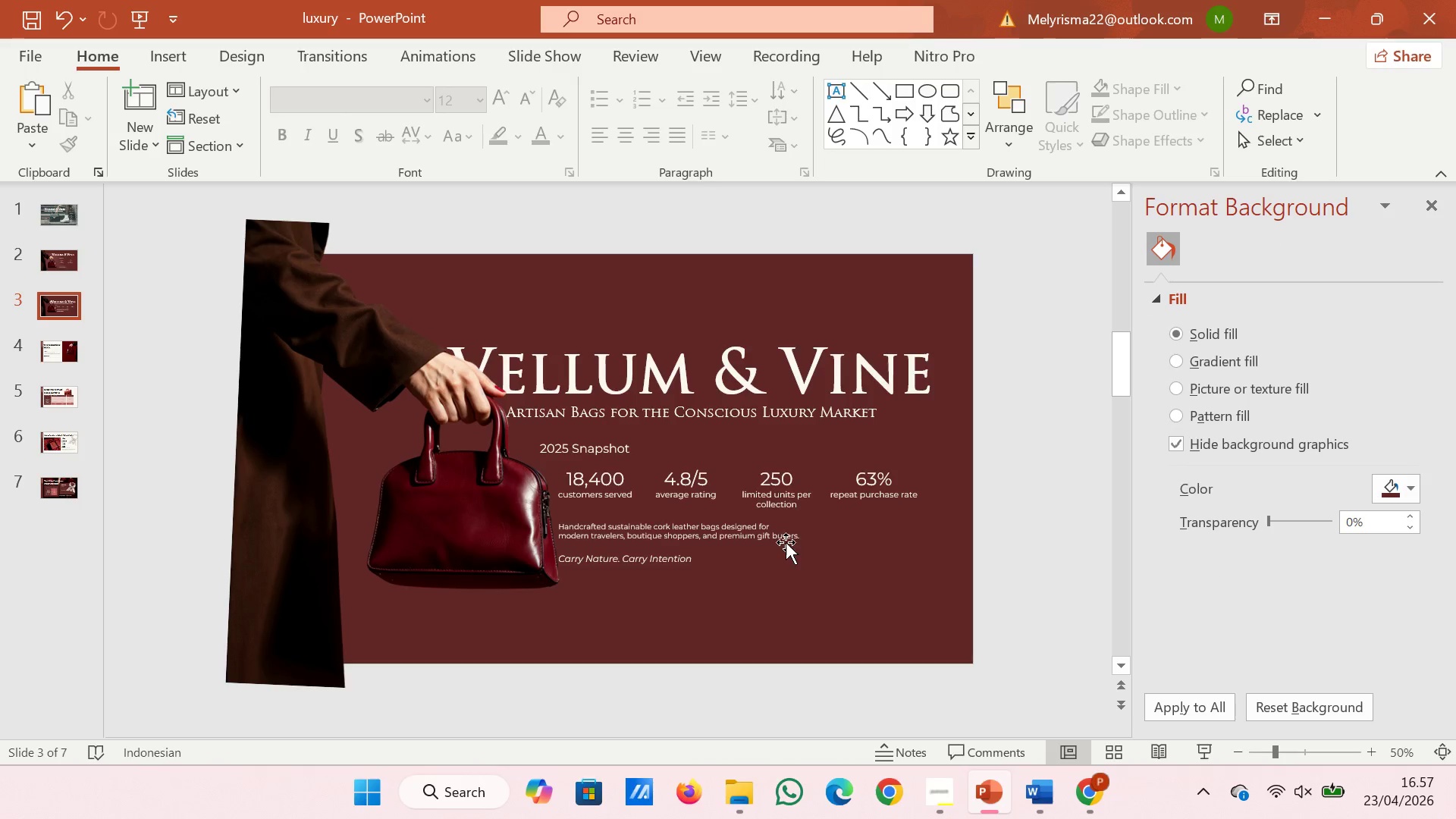 
left_click([786, 542])
 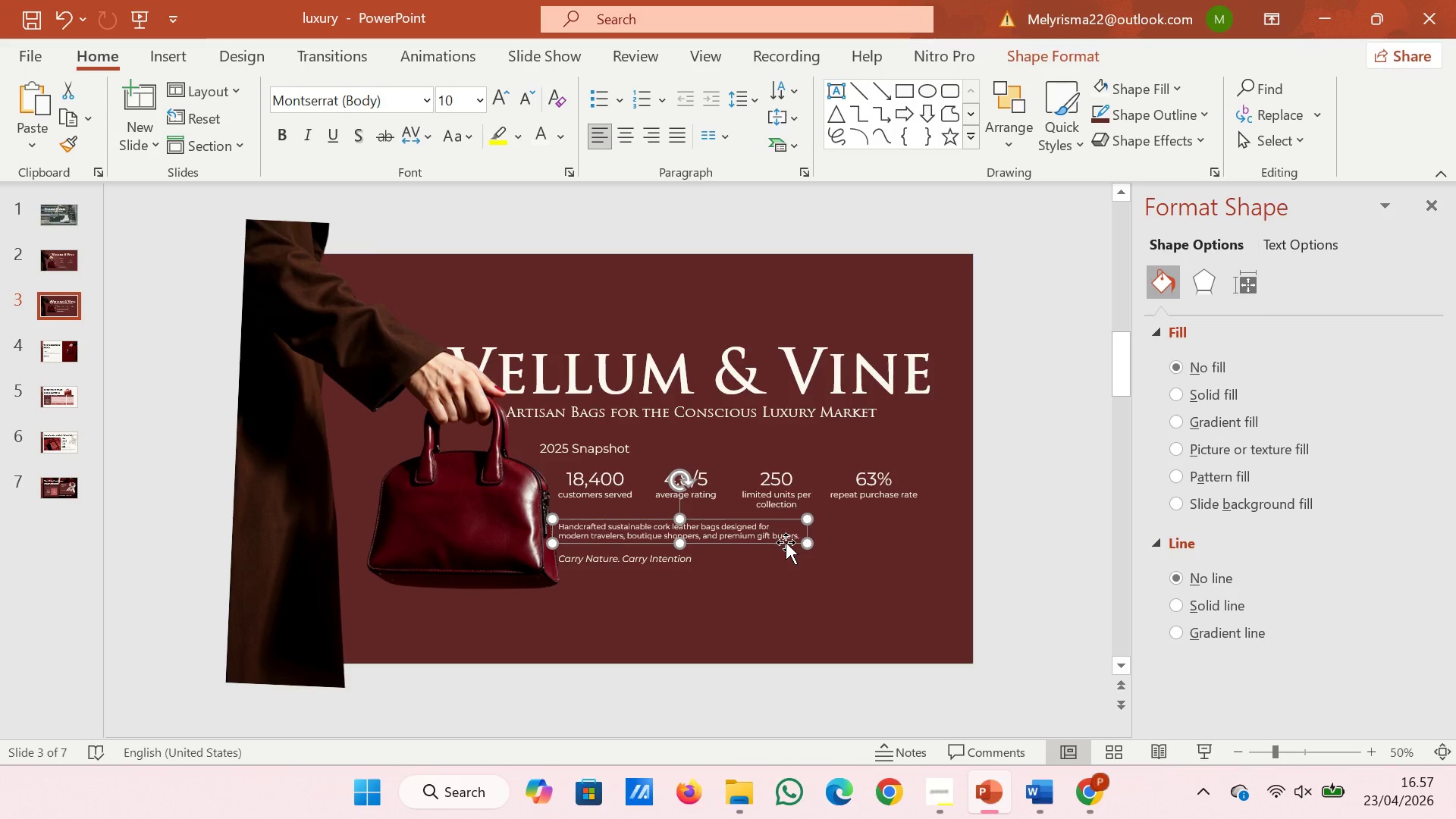 
key(ArrowDown)
 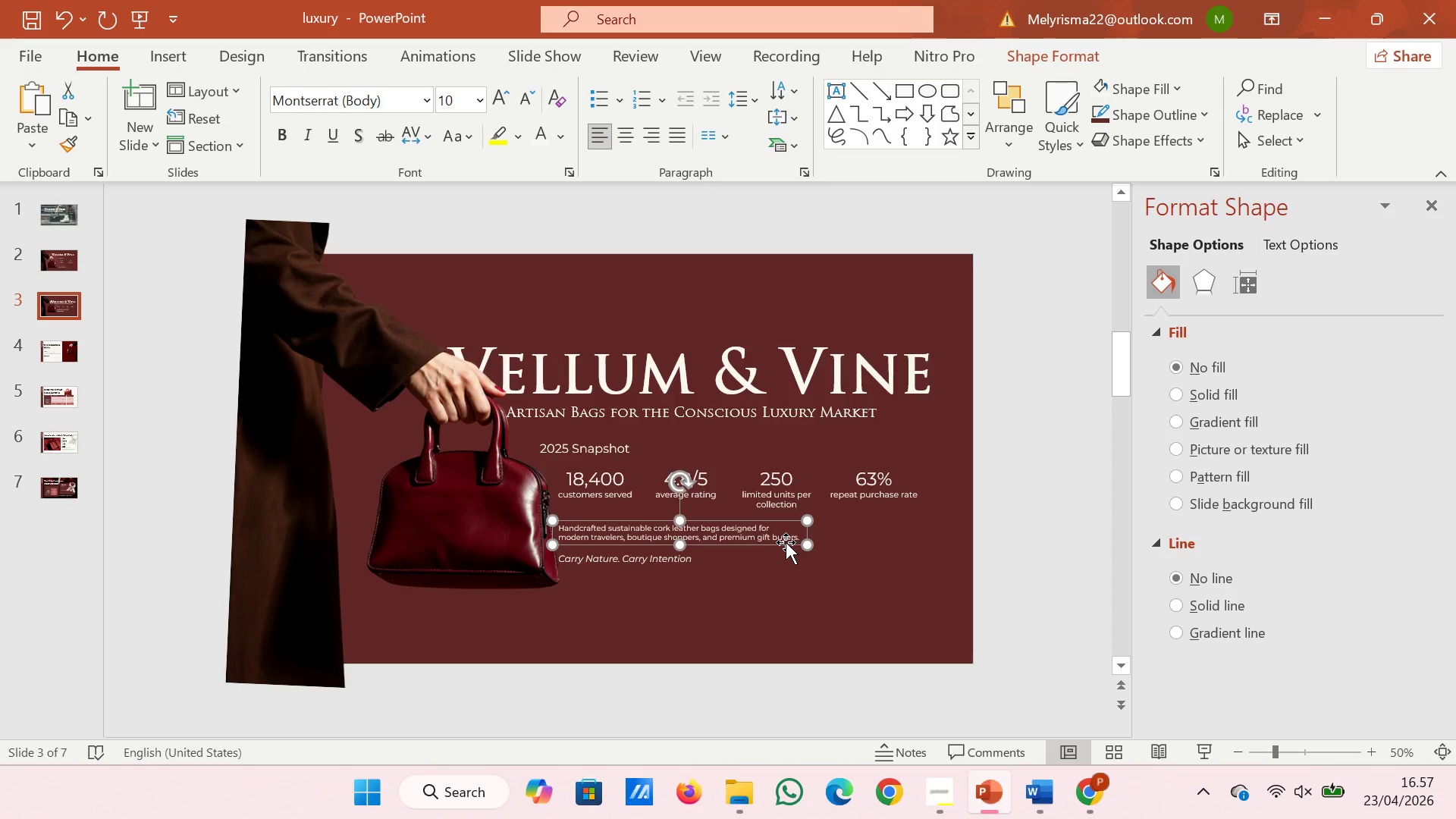 
key(ArrowDown)
 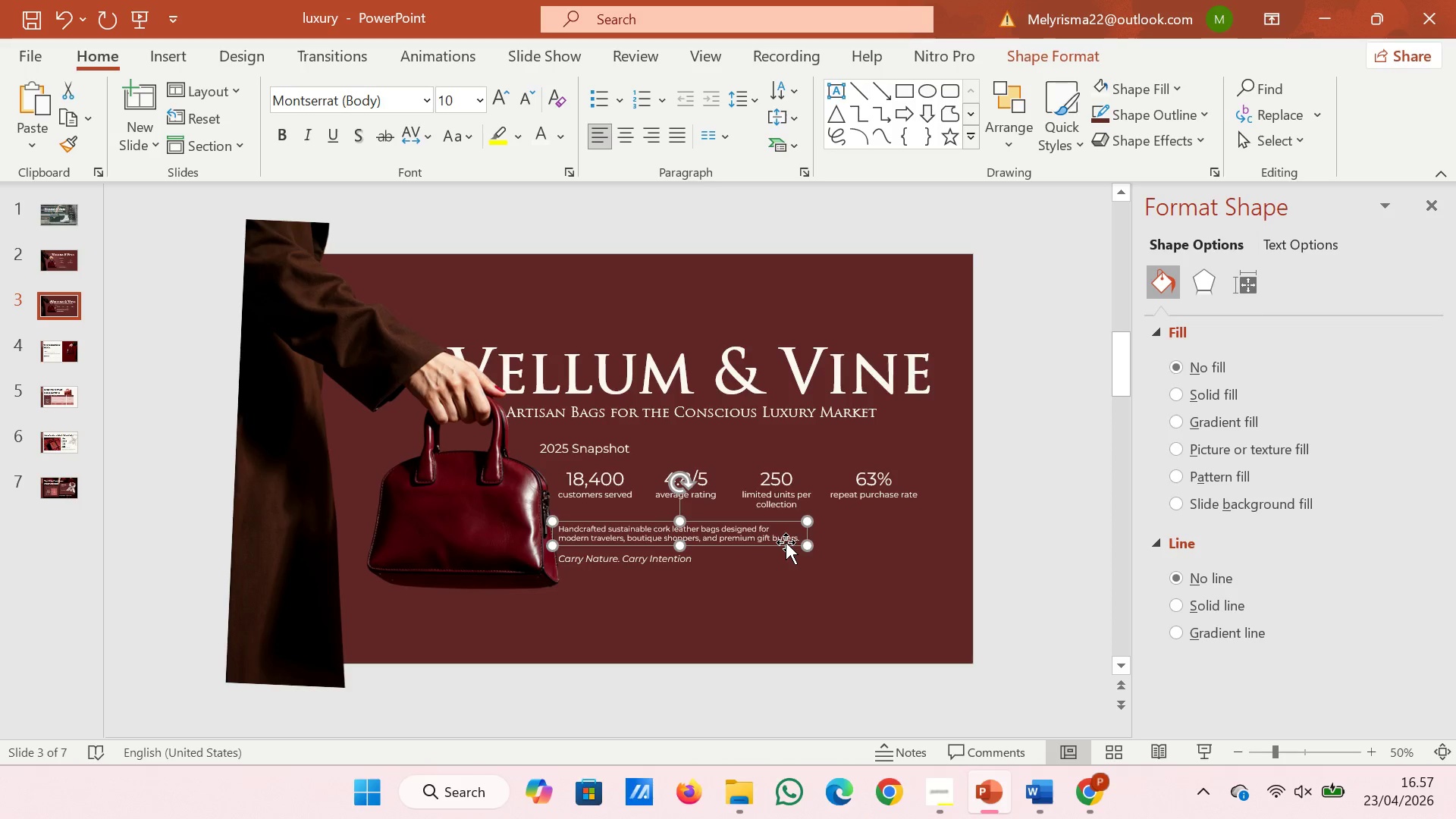 
key(ArrowDown)
 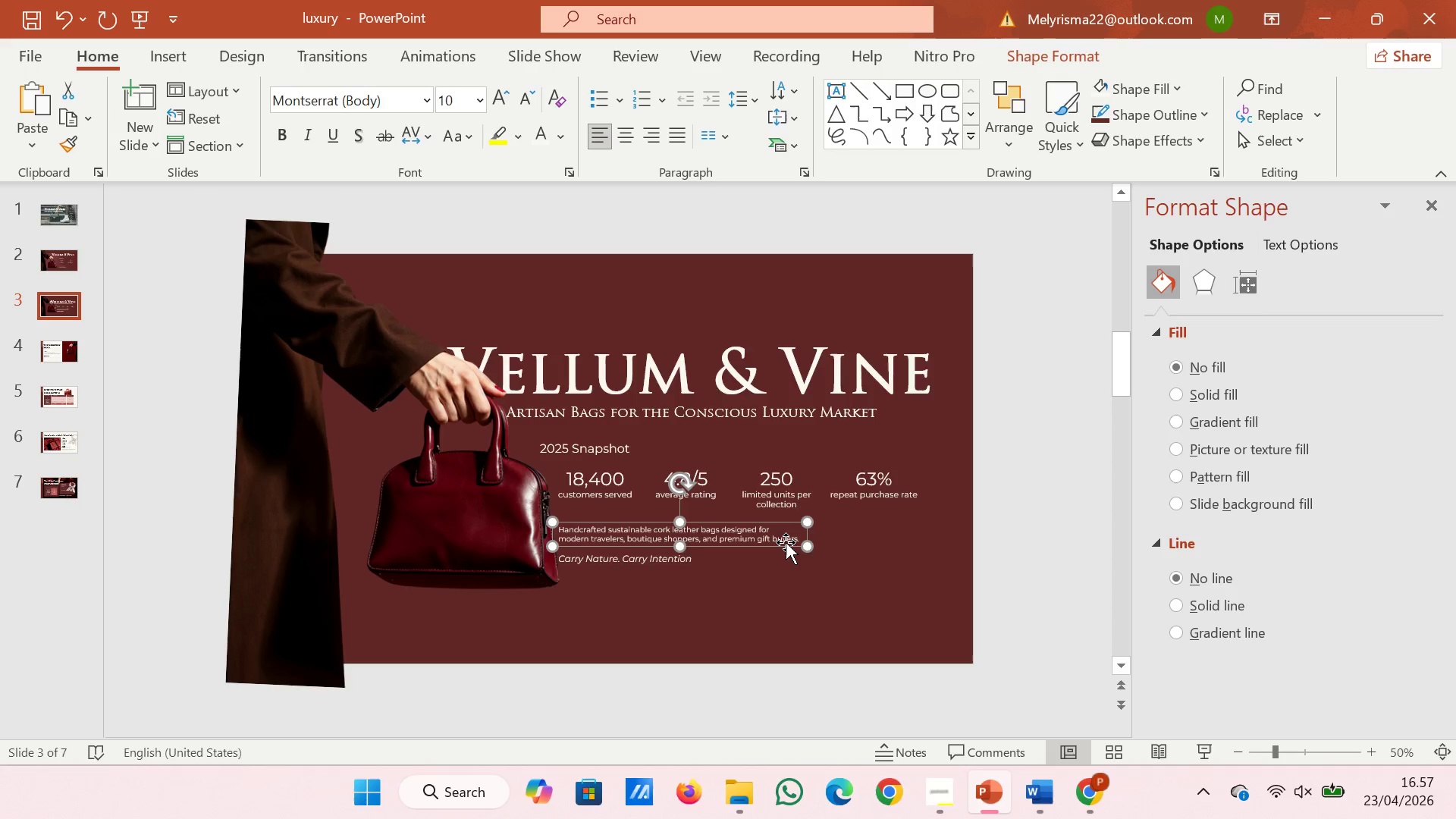 
key(ArrowDown)
 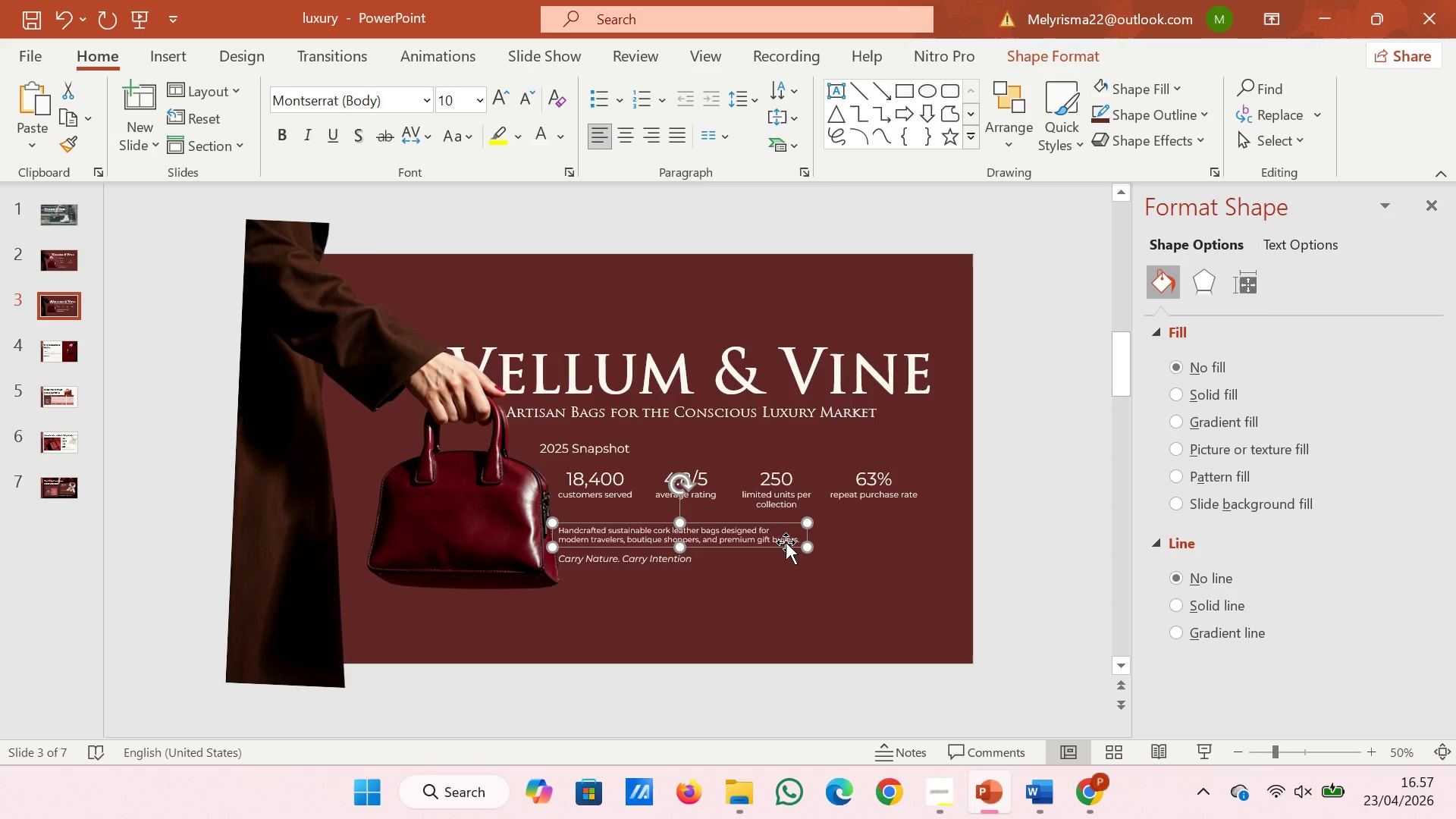 
key(ArrowDown)
 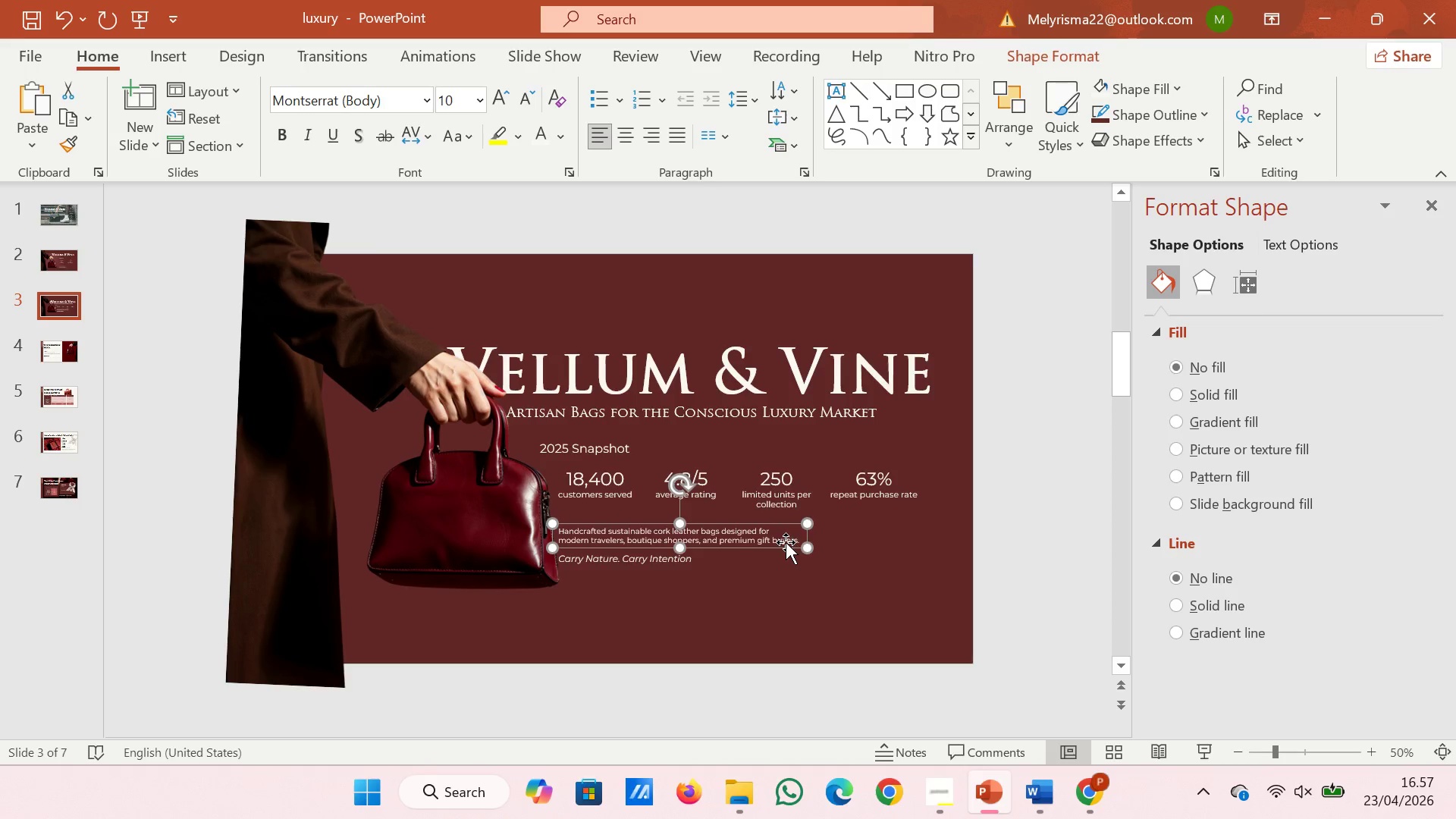 
key(ArrowDown)
 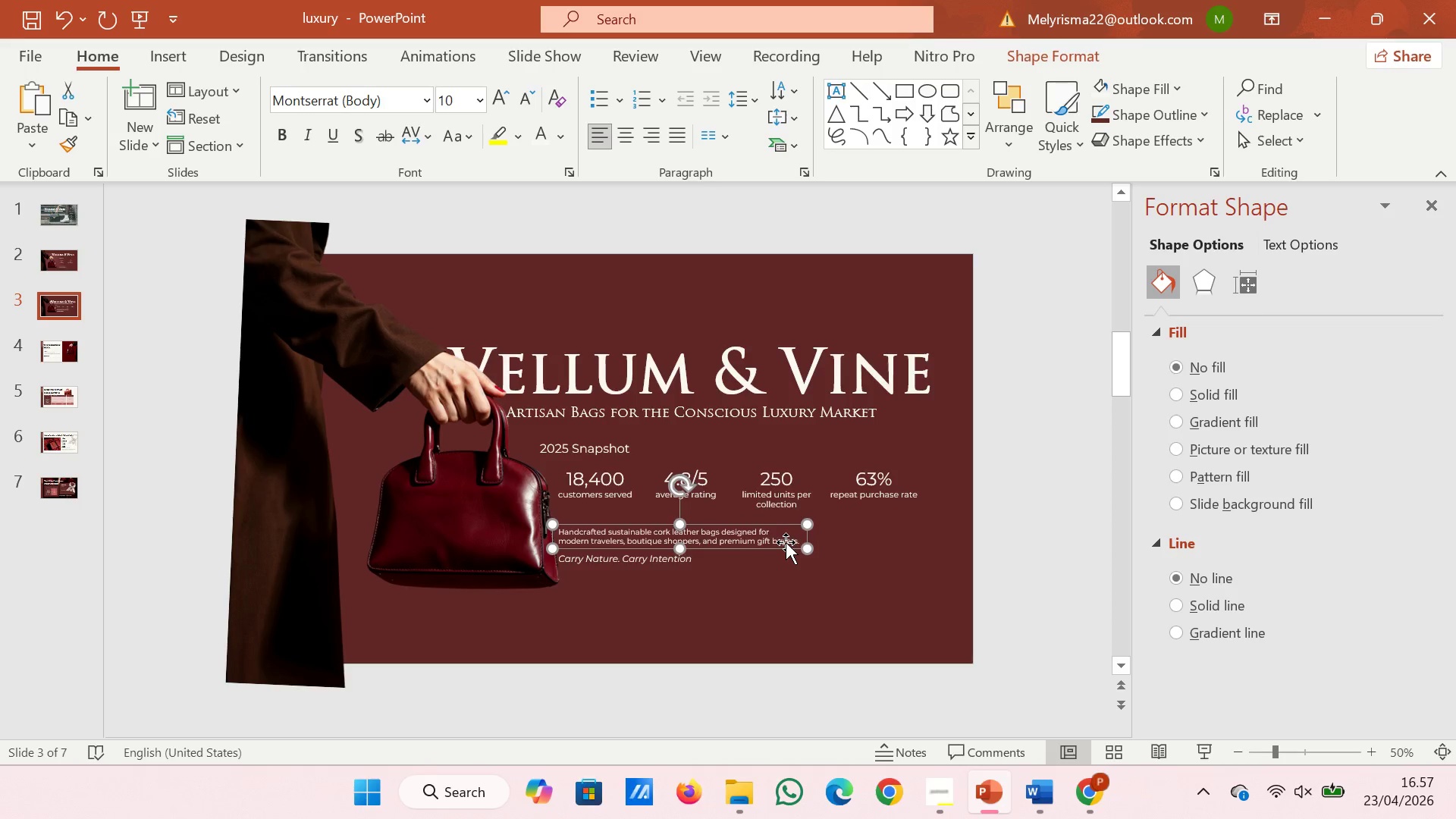 
key(ArrowDown)
 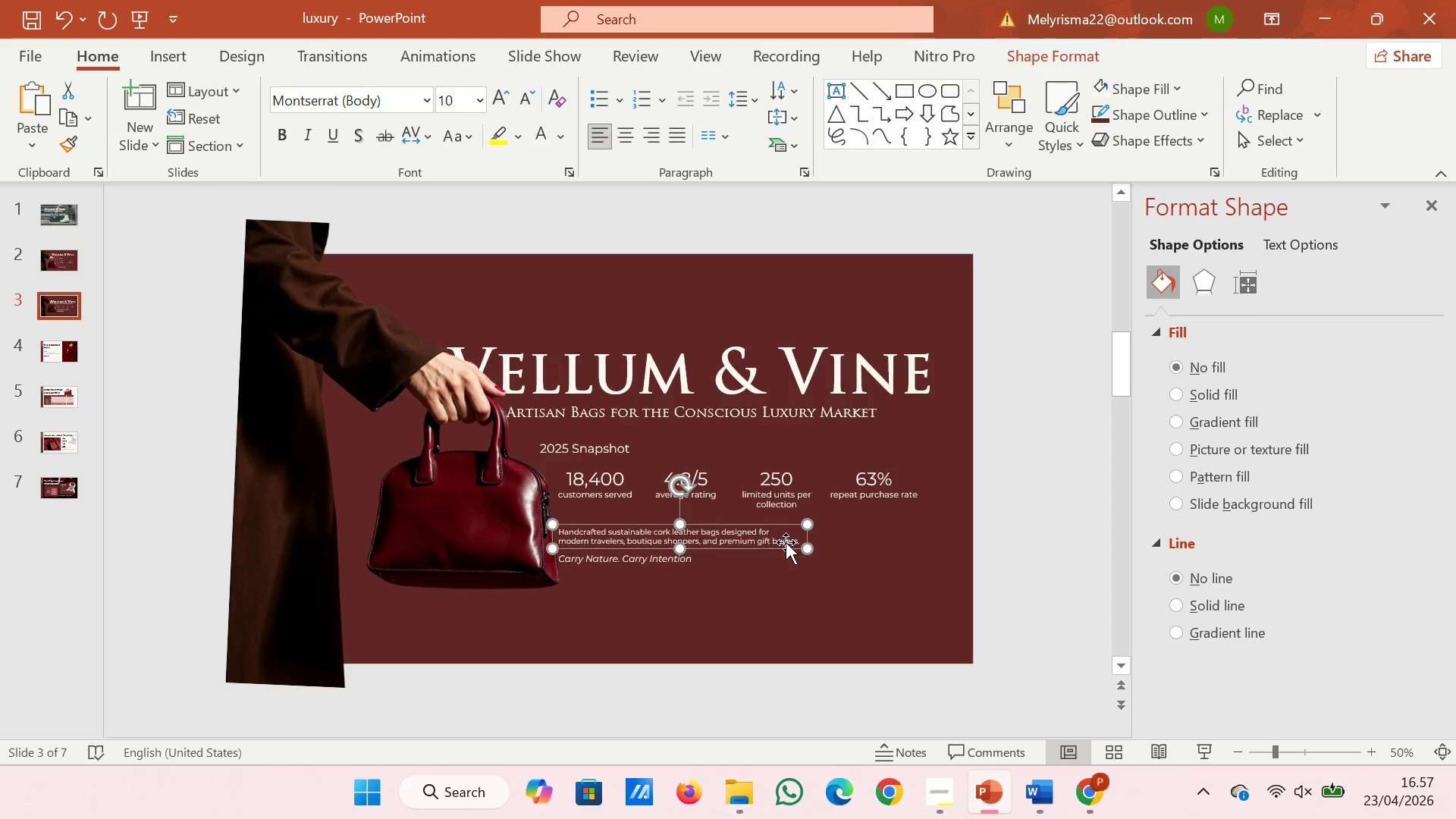 
key(ArrowDown)
 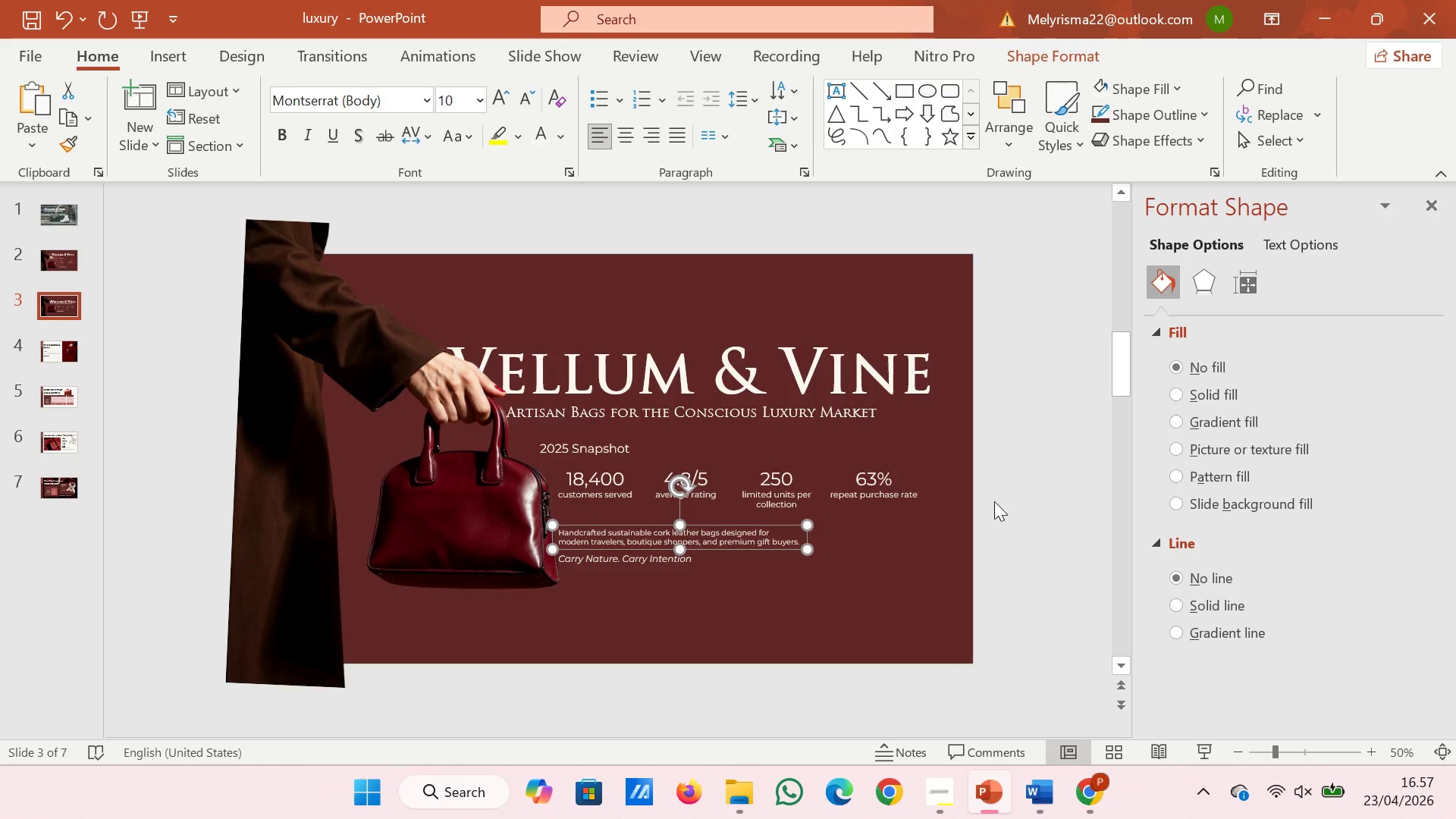 
left_click([1039, 486])
 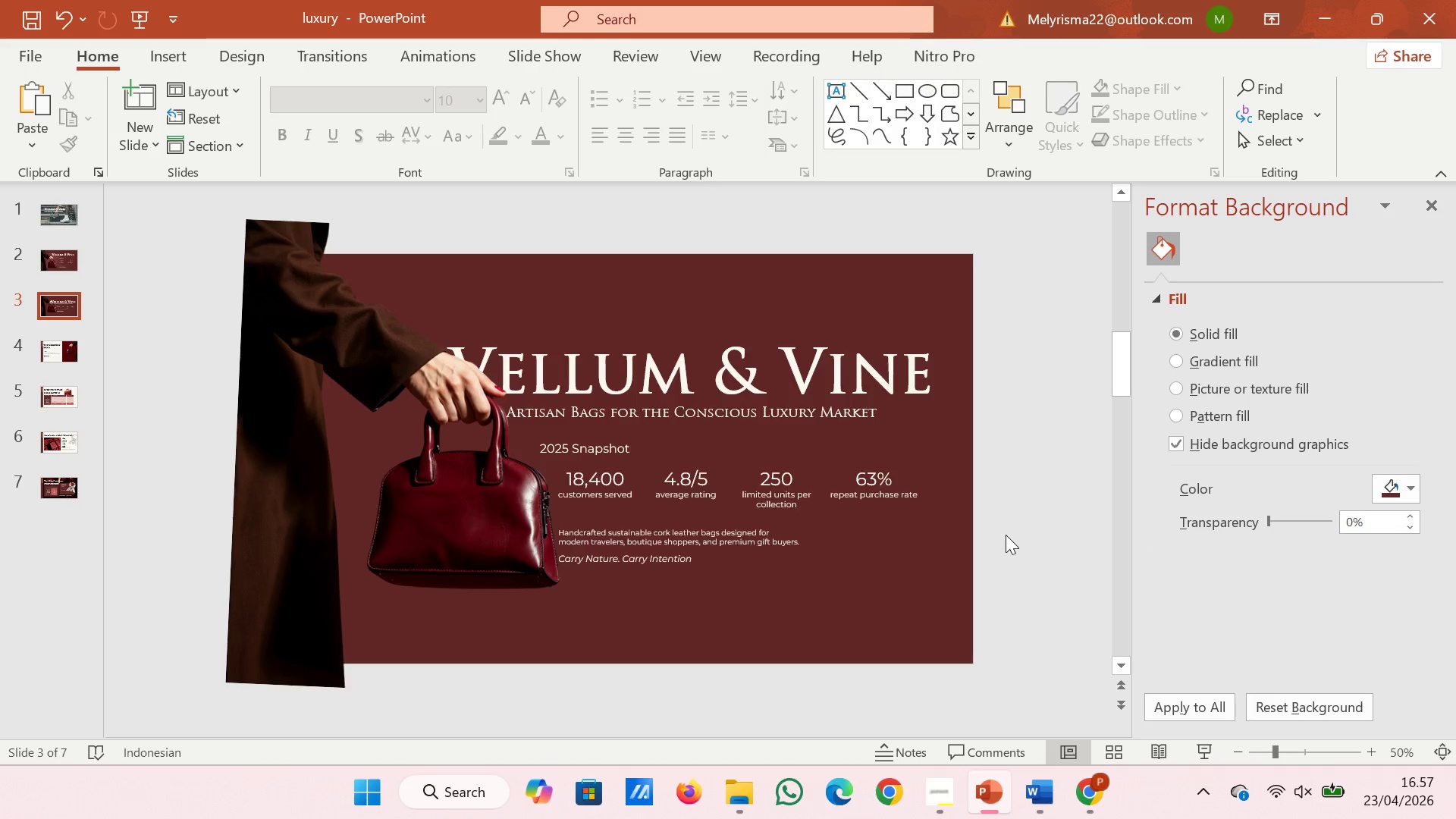 
left_click_drag(start_coordinate=[1004, 535], to_coordinate=[514, 428])
 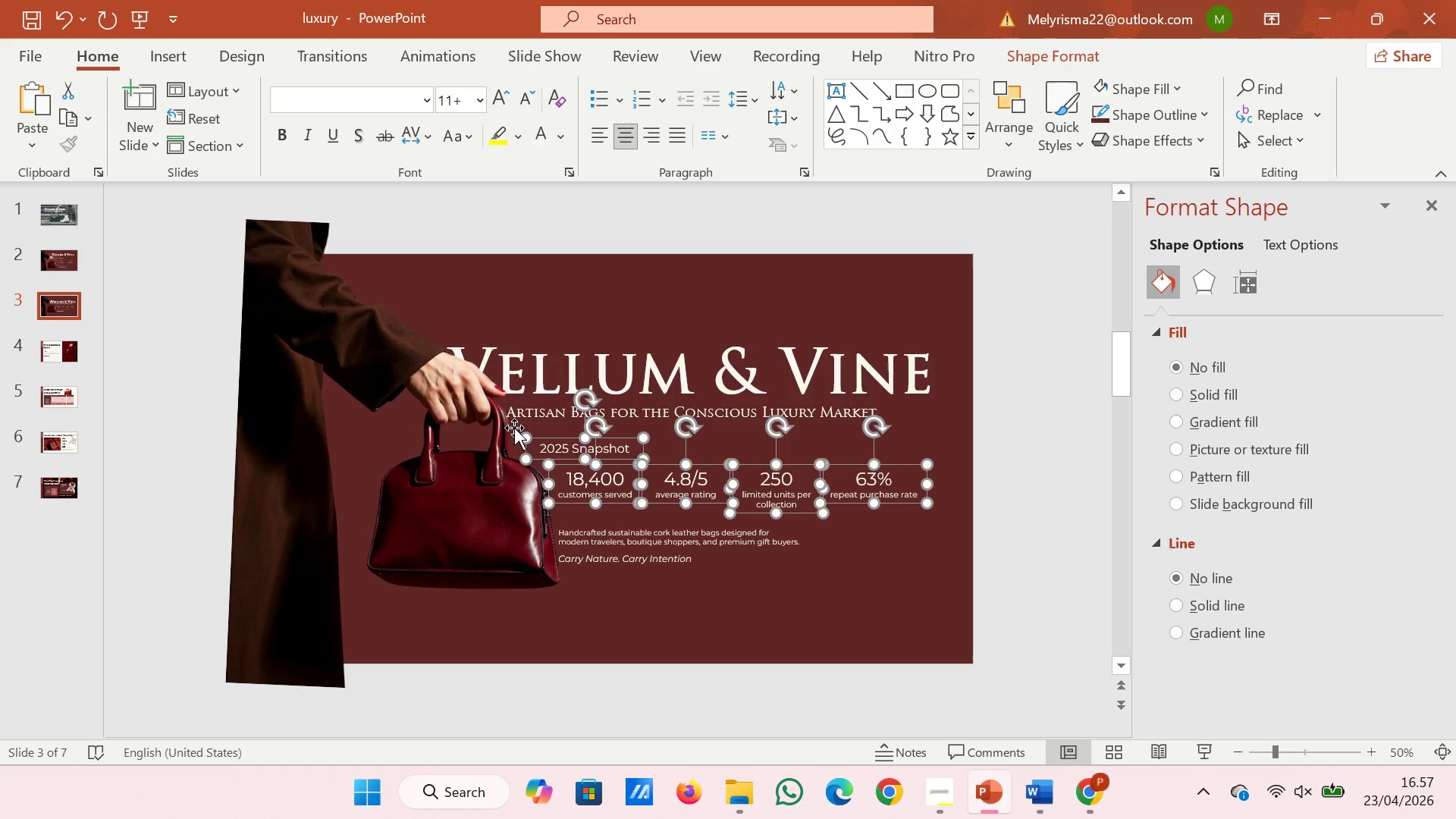 
key(ArrowDown)
 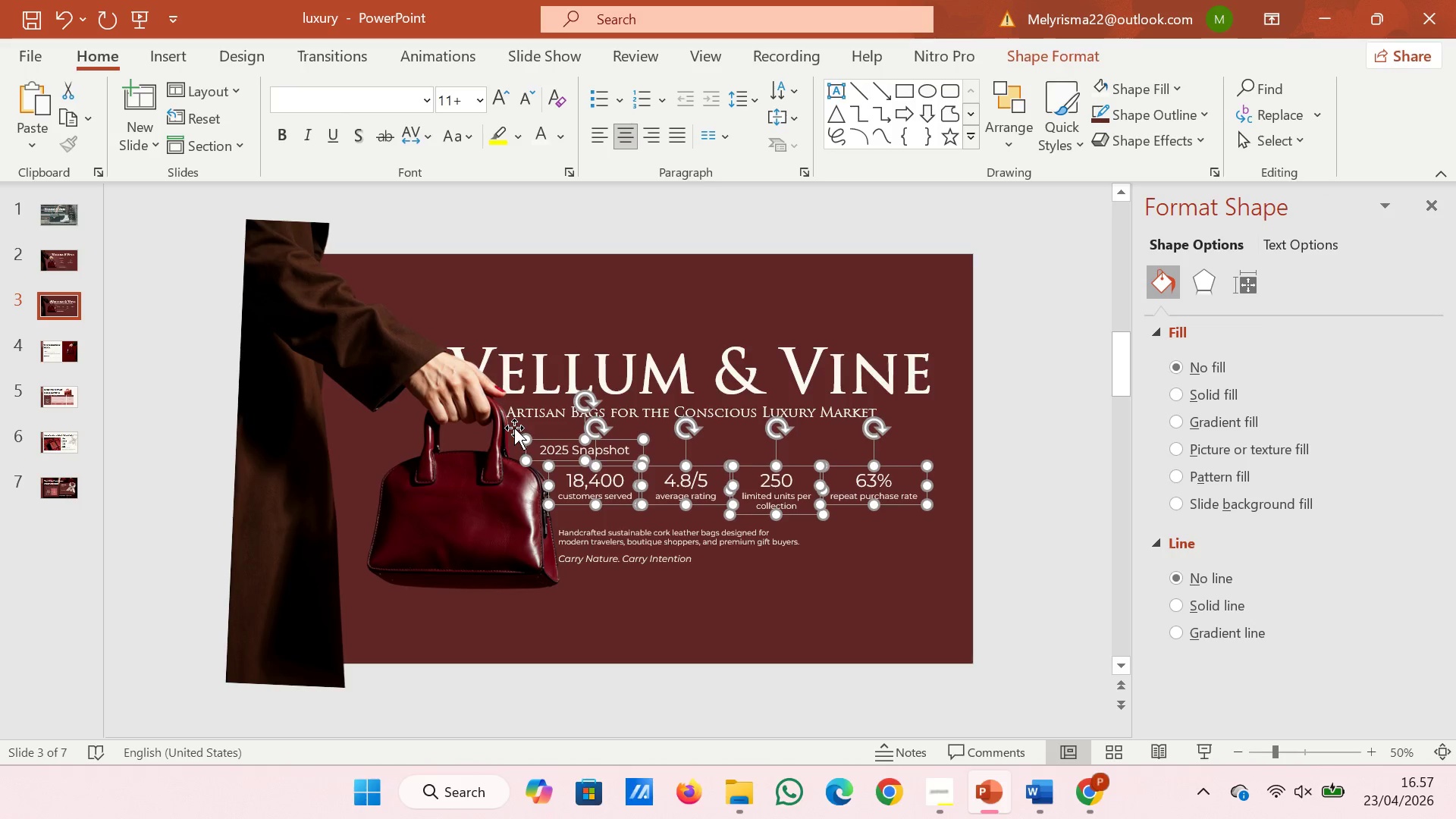 
key(ArrowDown)
 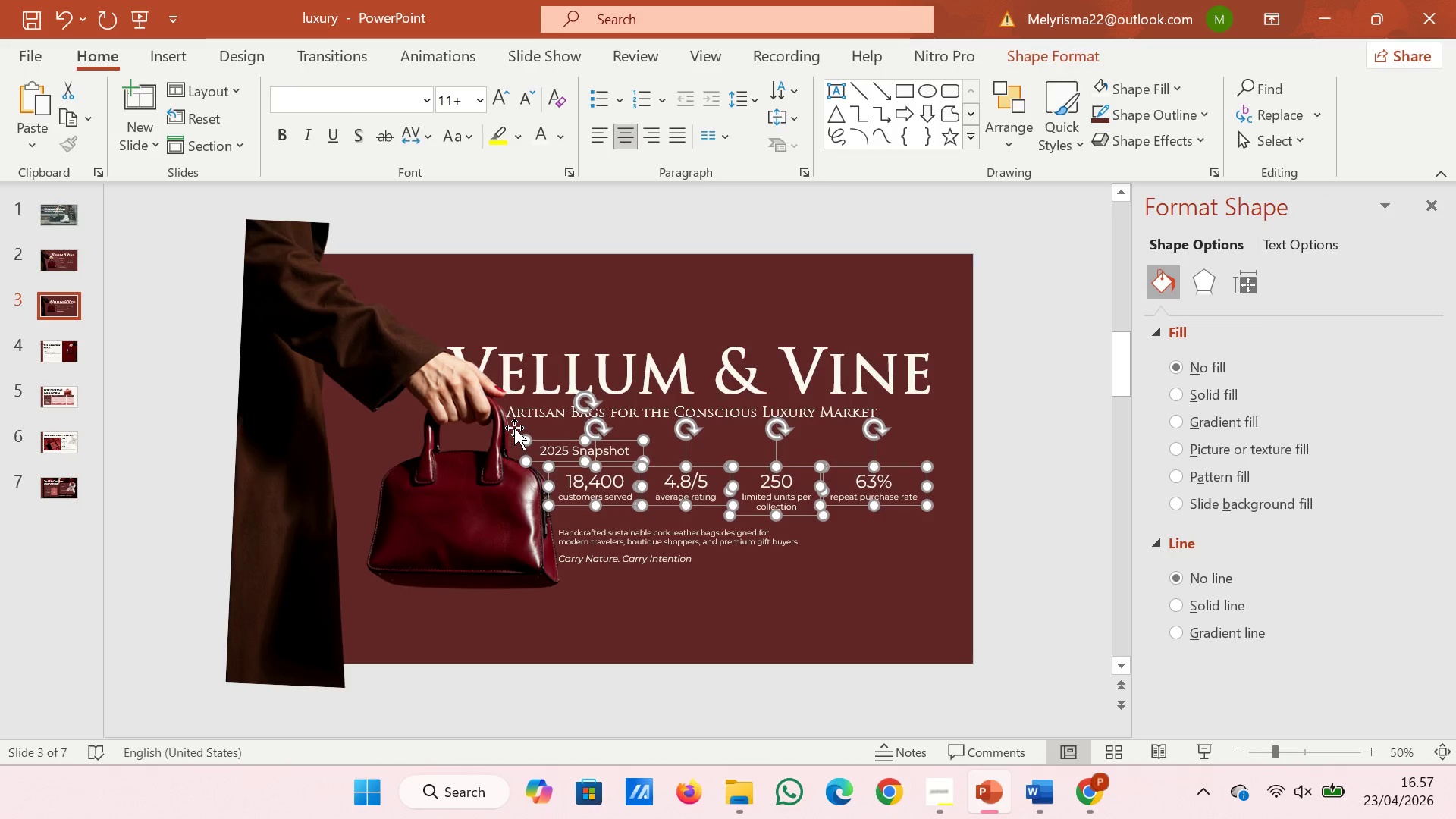 
key(ArrowDown)
 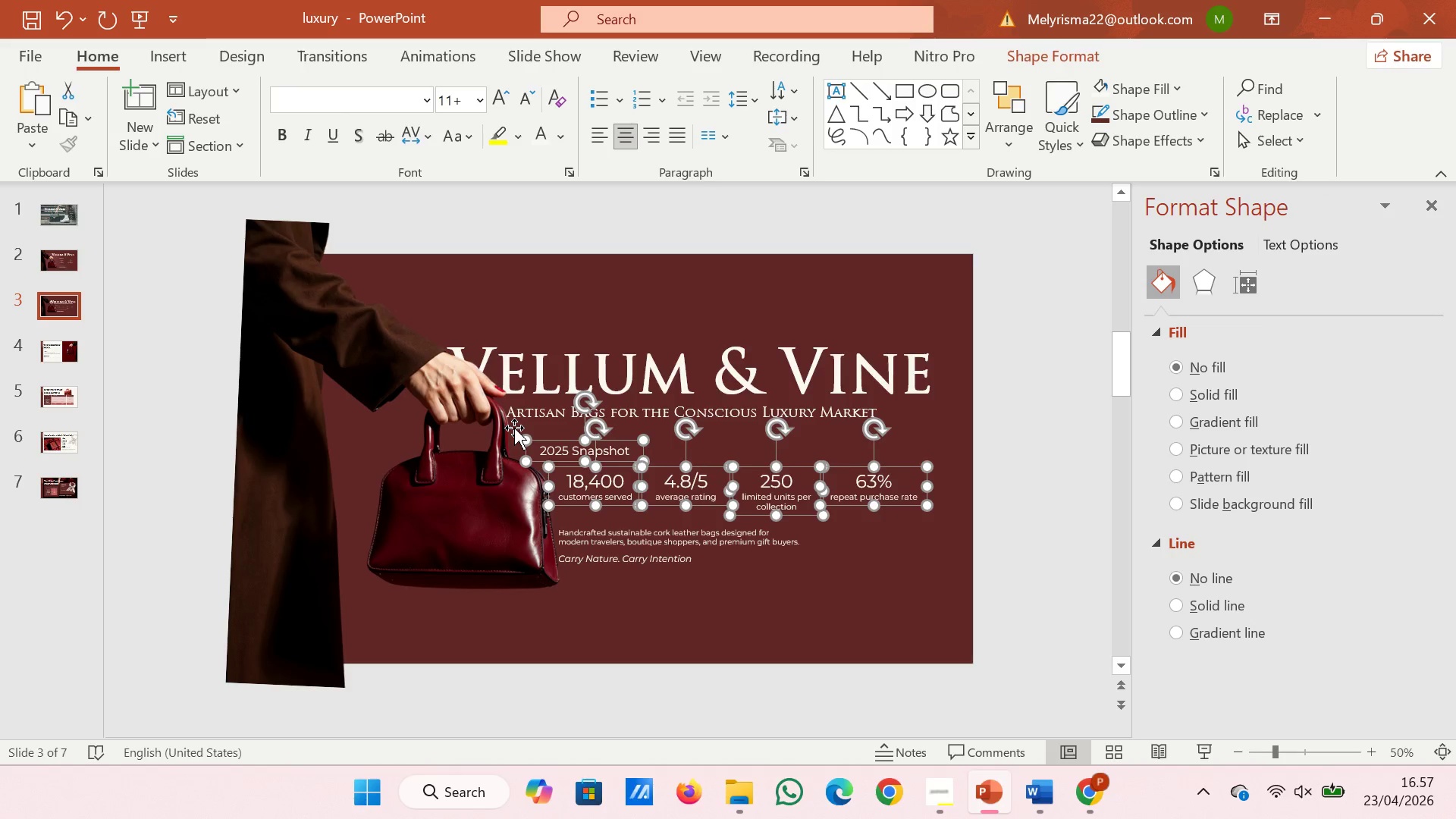 
key(ArrowDown)
 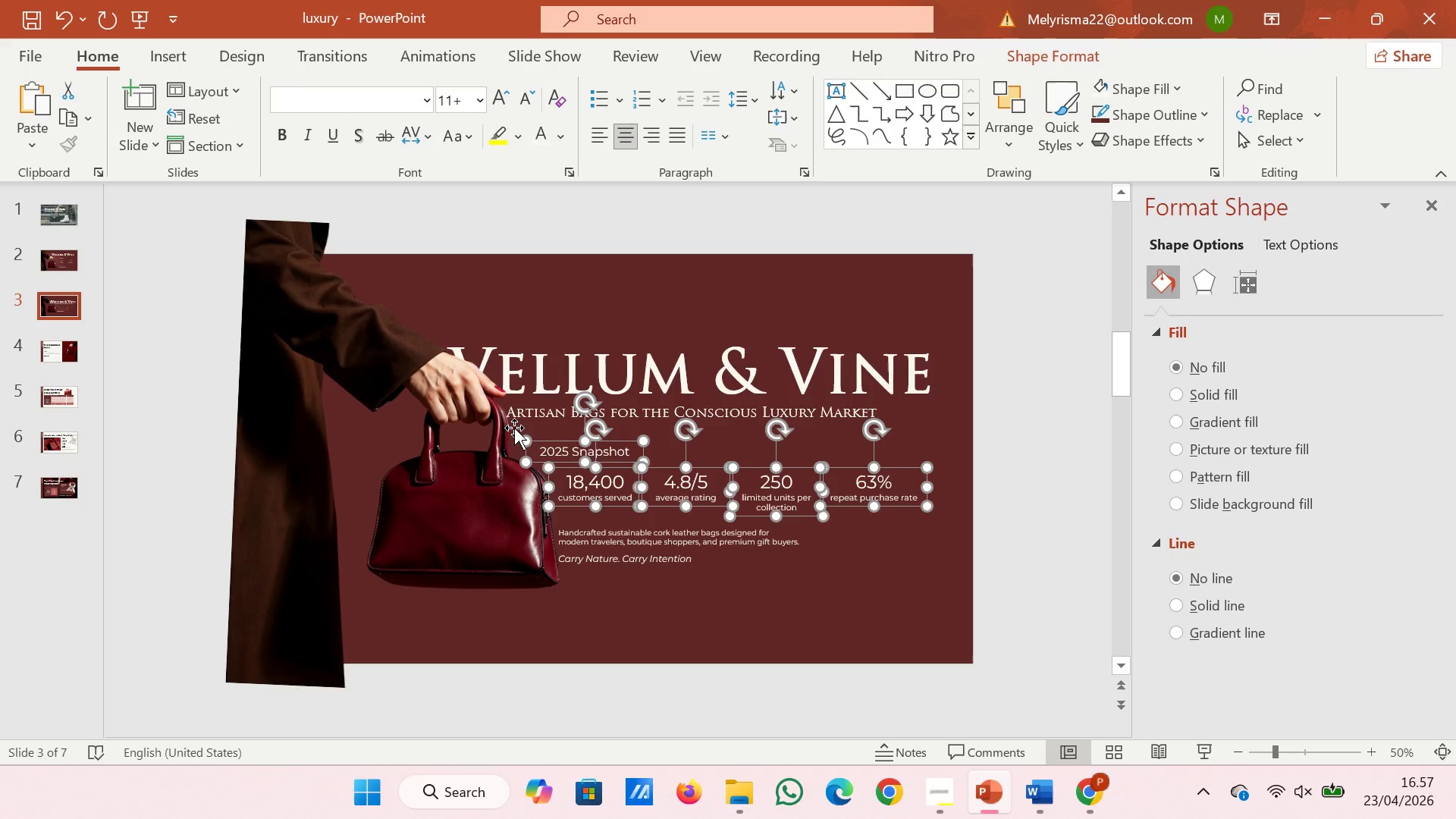 
key(ArrowDown)
 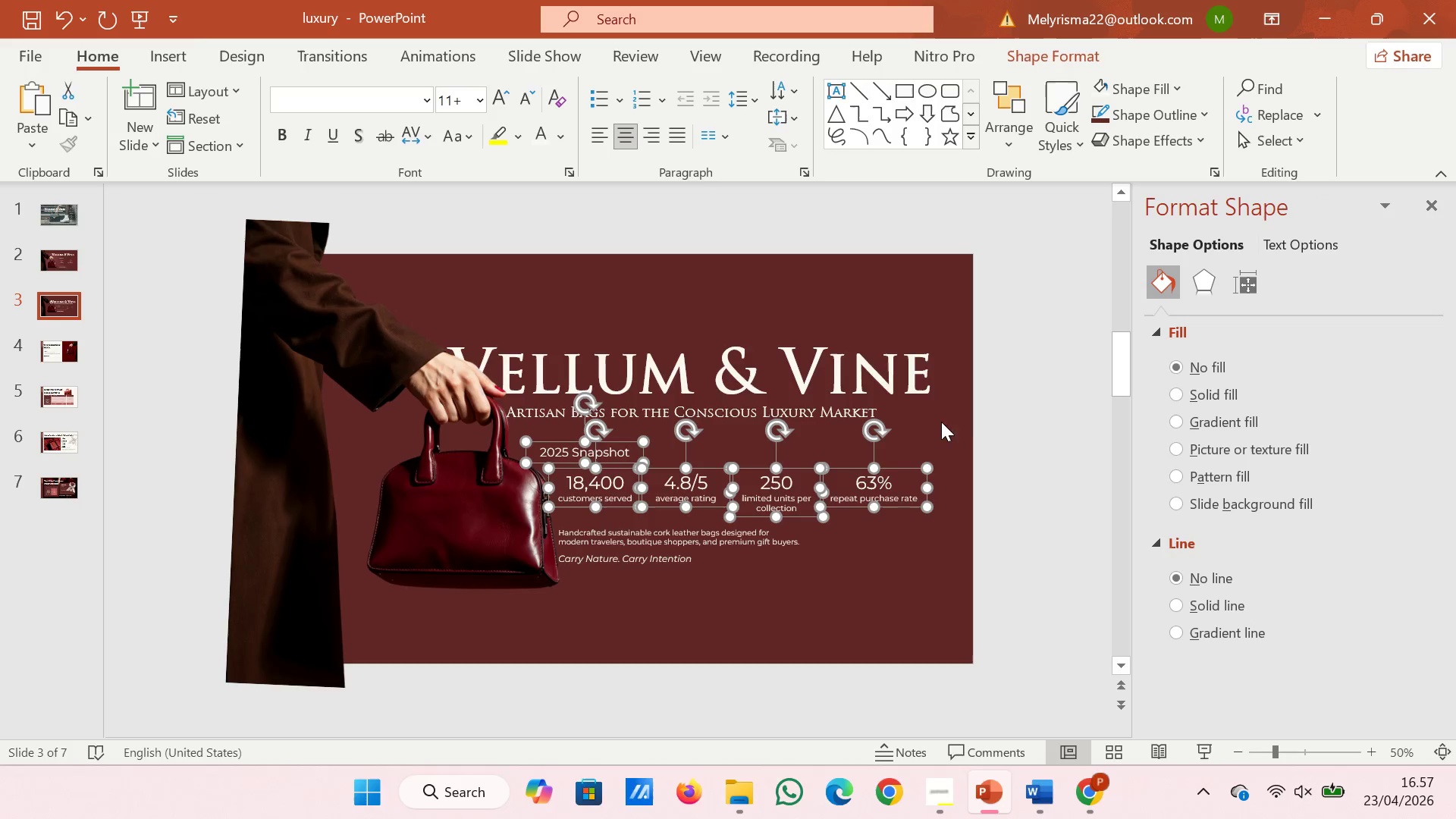 
left_click([981, 406])
 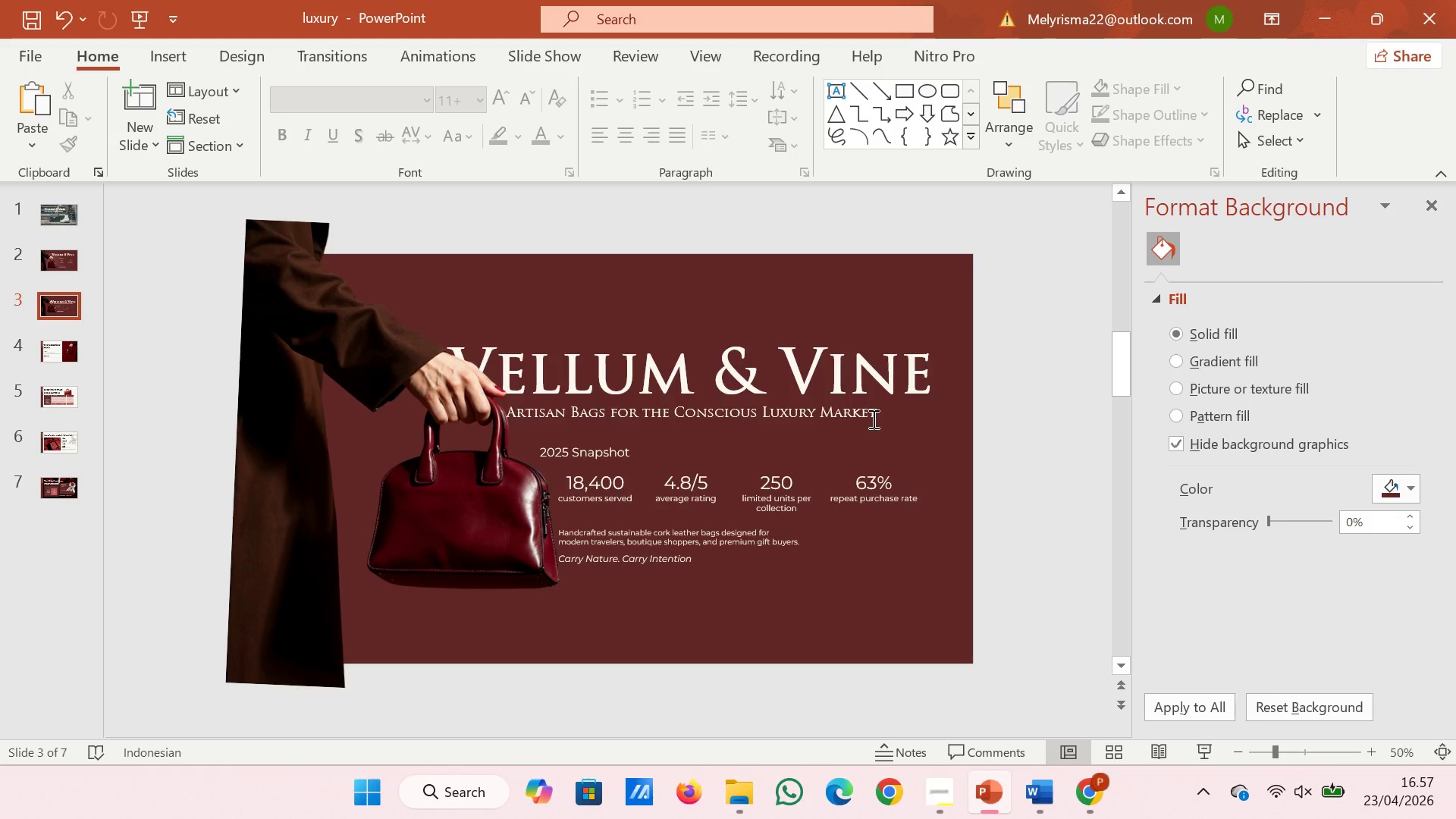 
left_click([871, 419])
 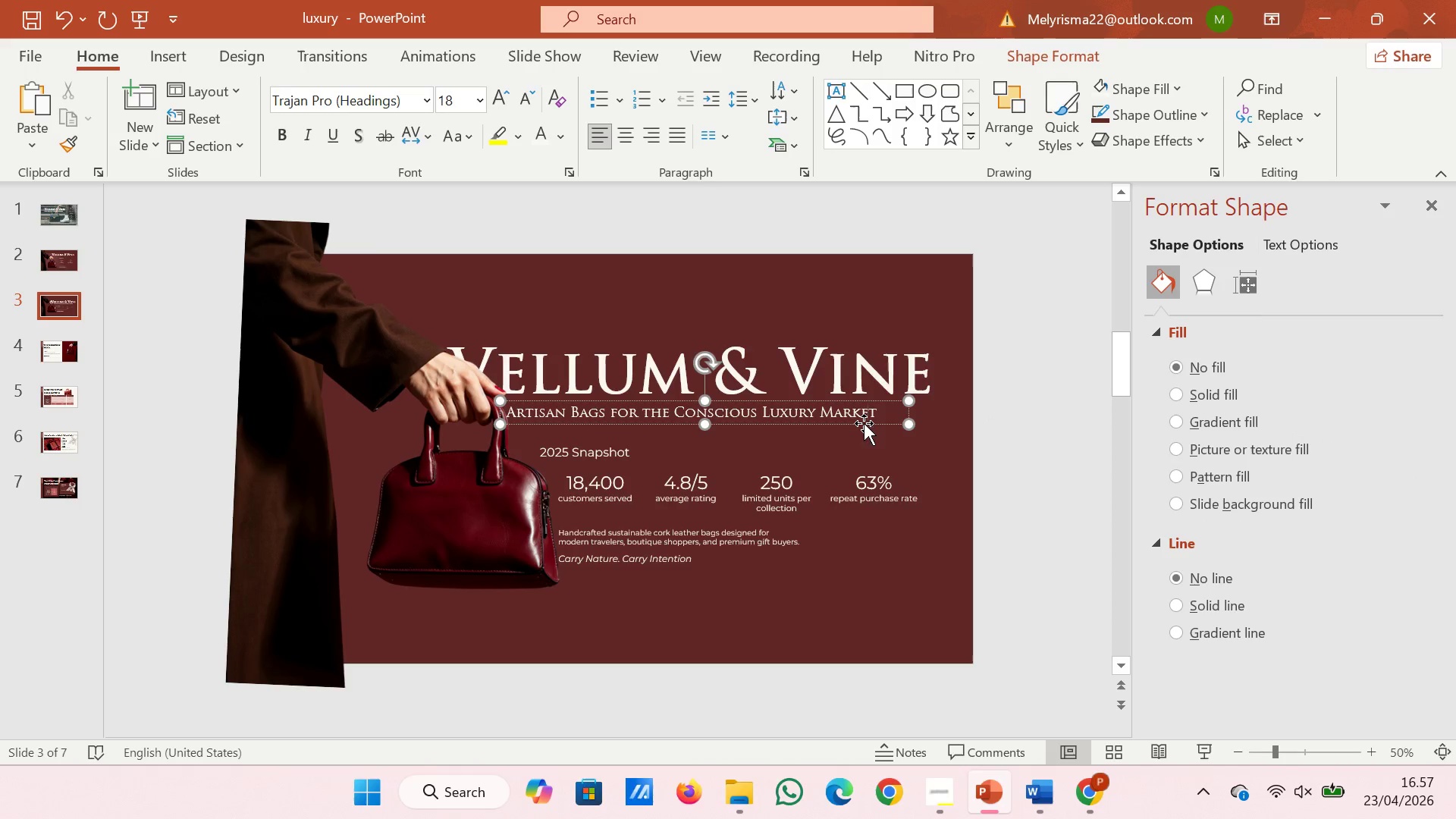 
left_click([864, 423])
 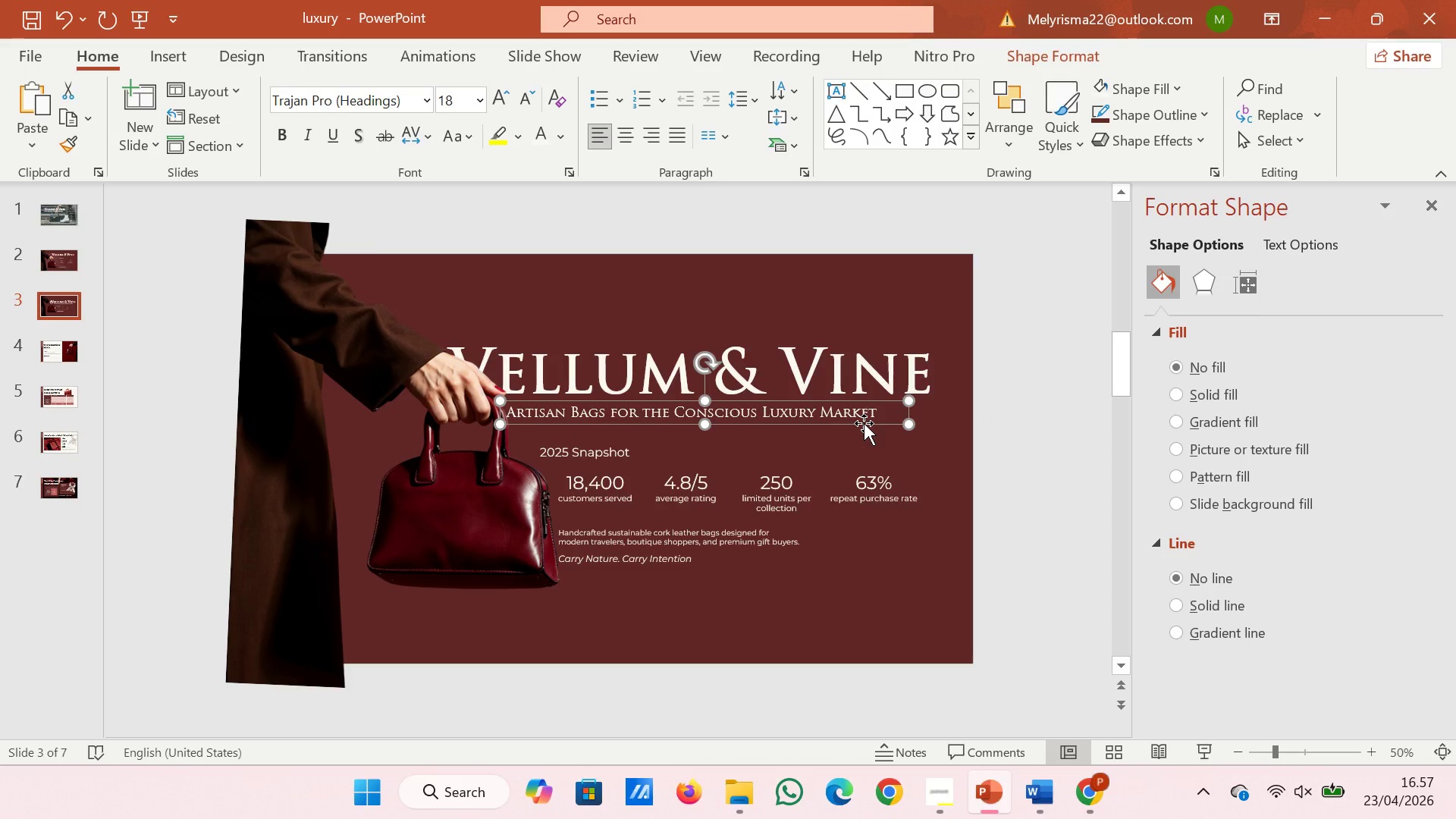 
key(ArrowDown)
 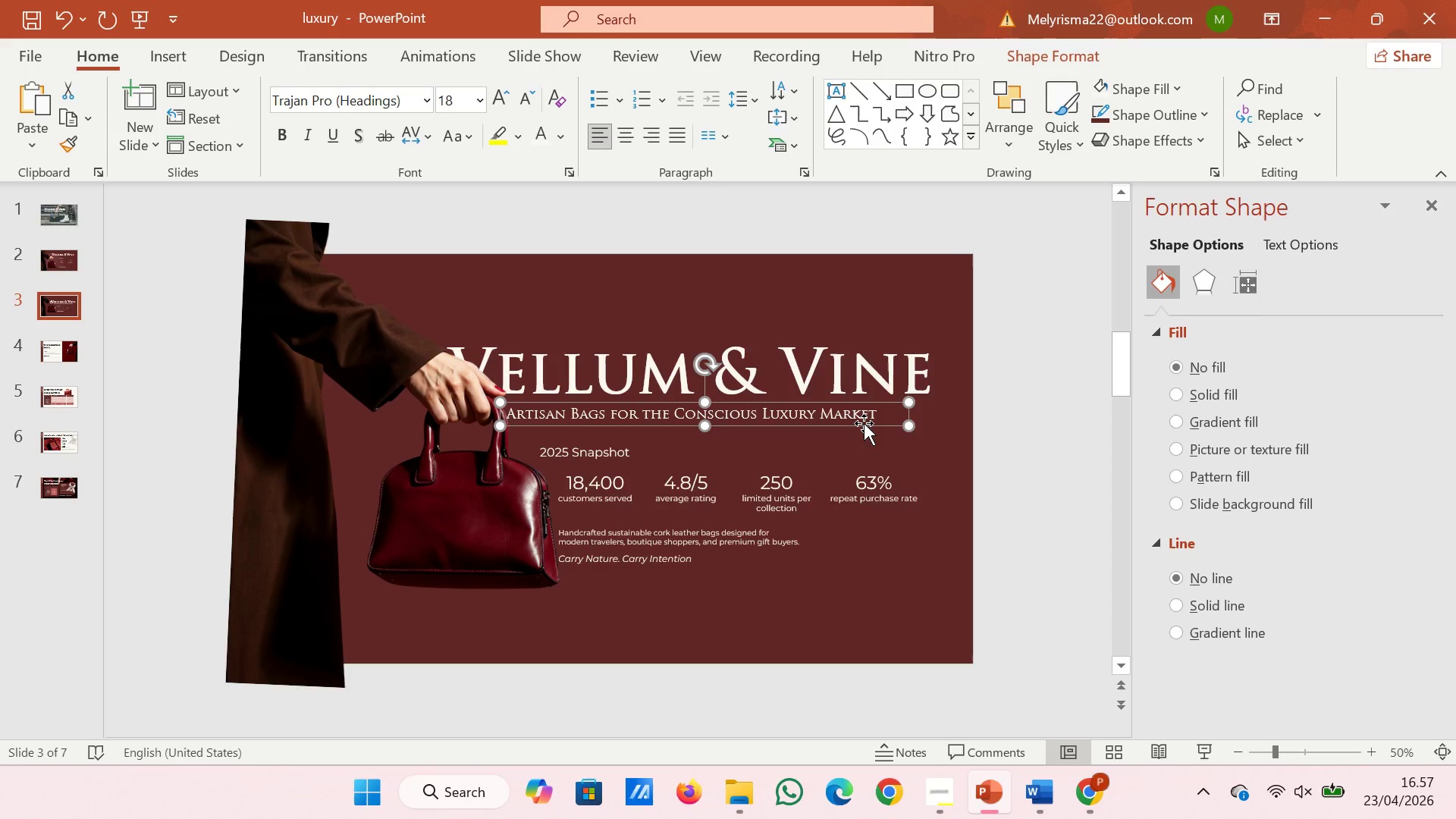 
key(ArrowDown)
 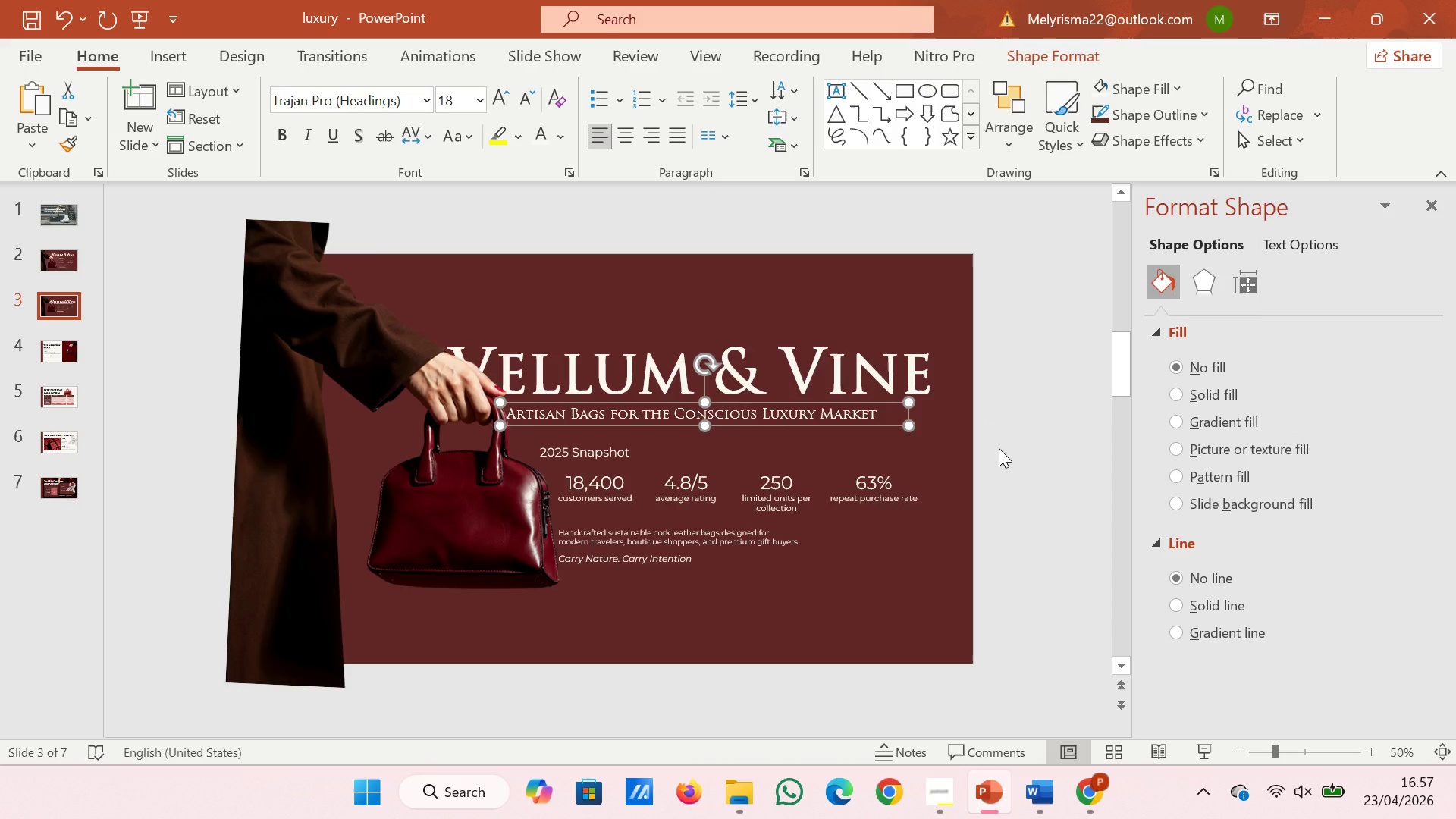 
left_click([999, 448])
 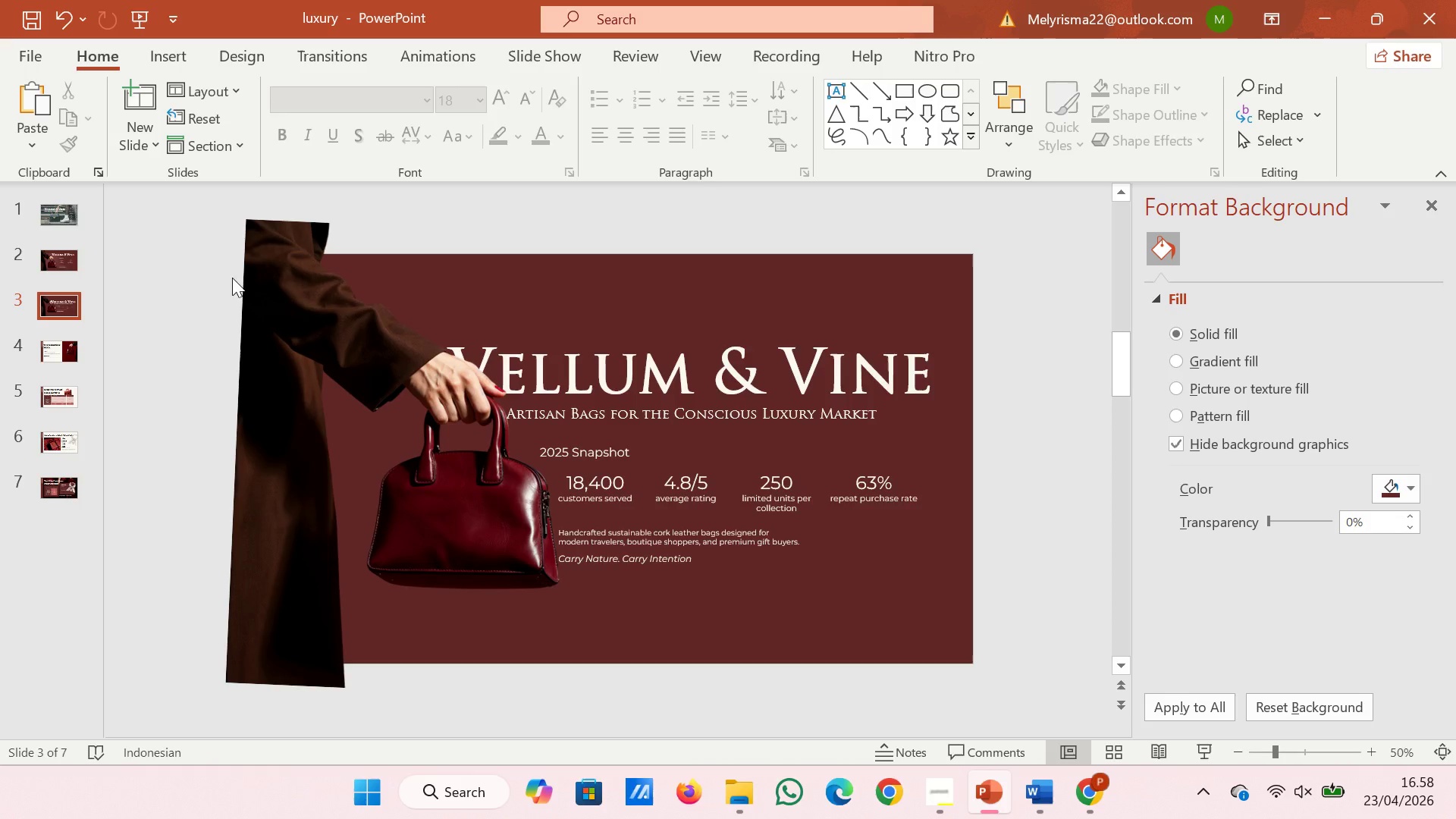 
wait(7.75)
 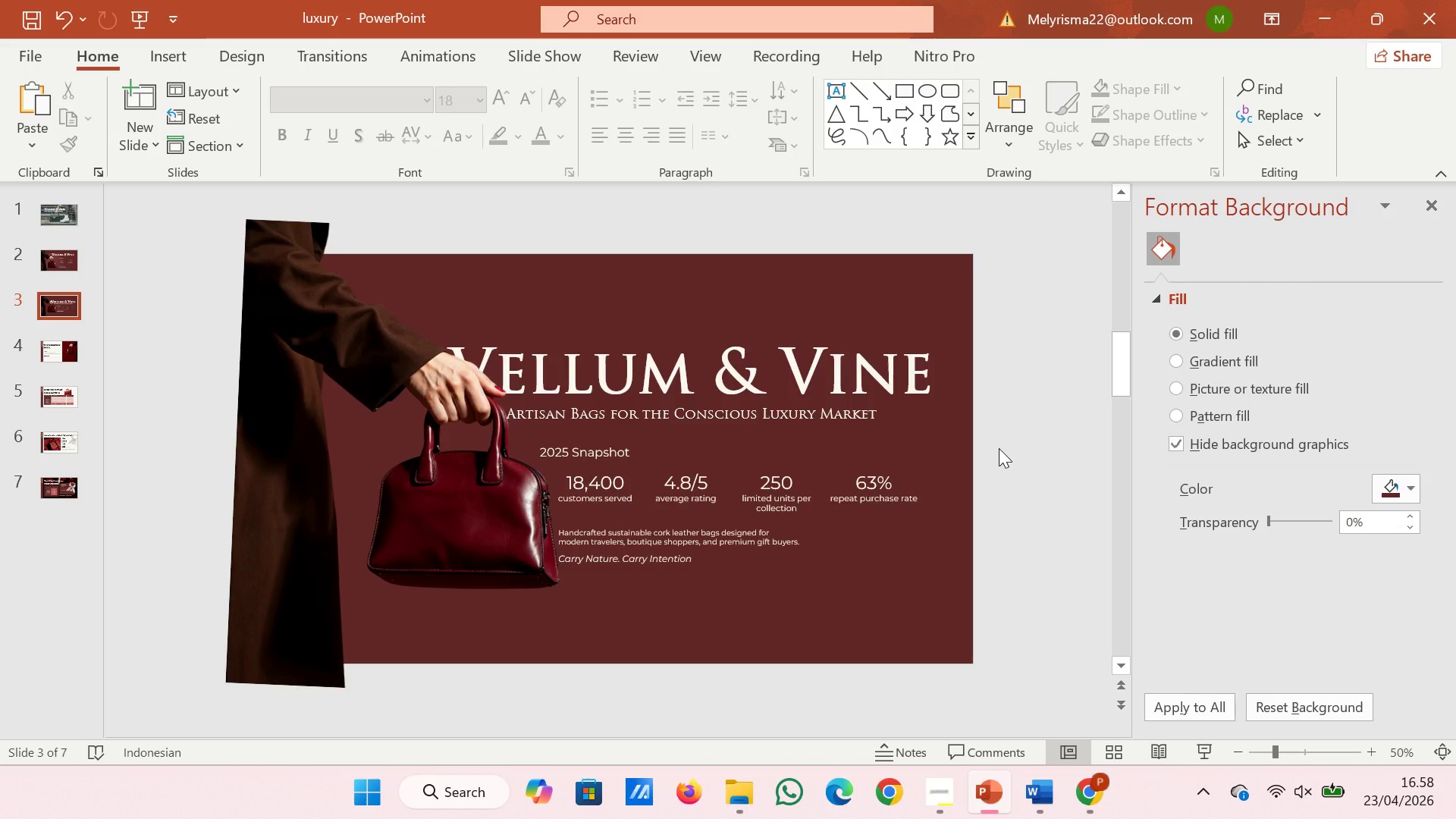 
left_click([49, 266])
 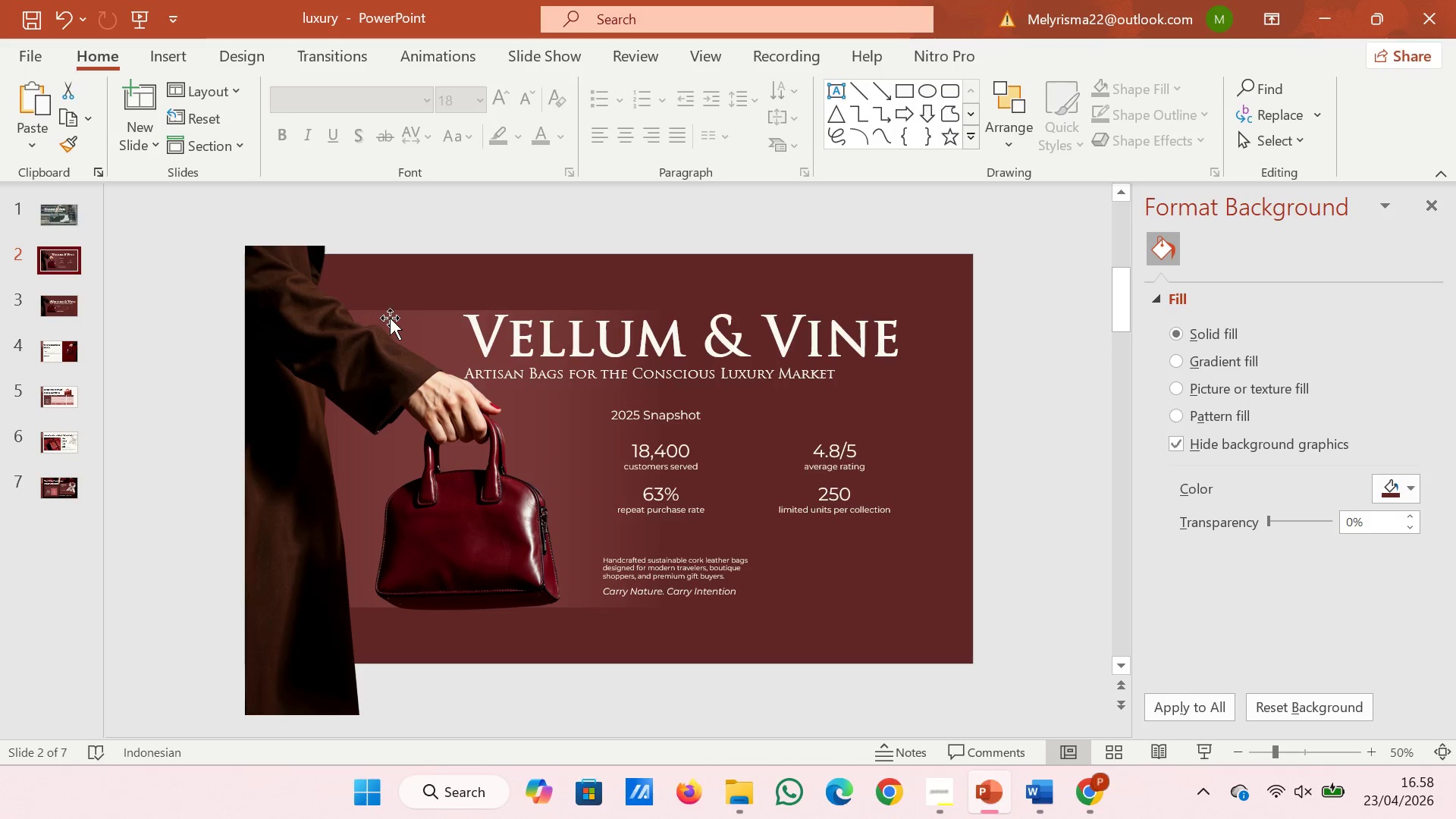 
left_click([391, 317])
 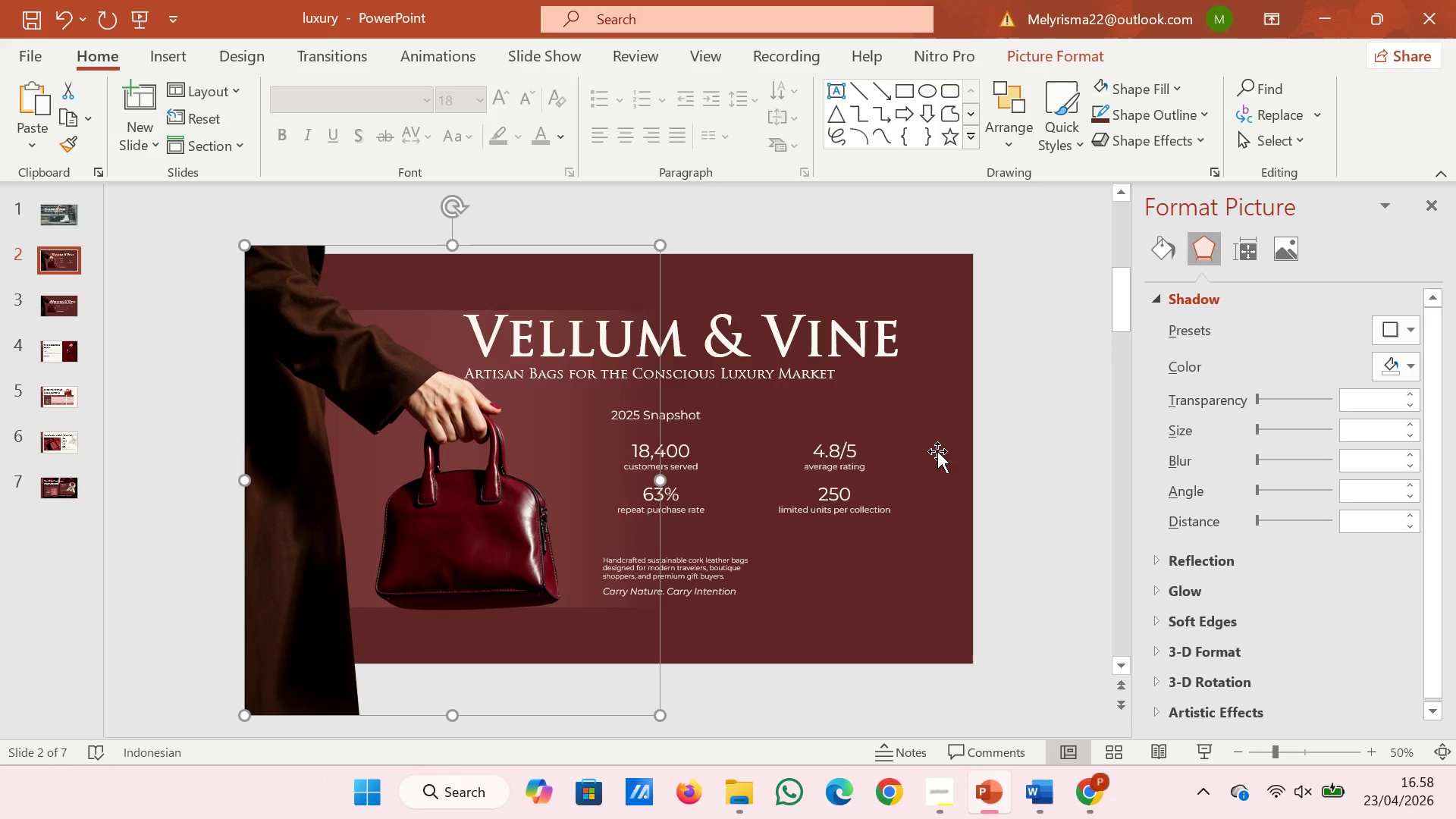 
left_click([941, 447])
 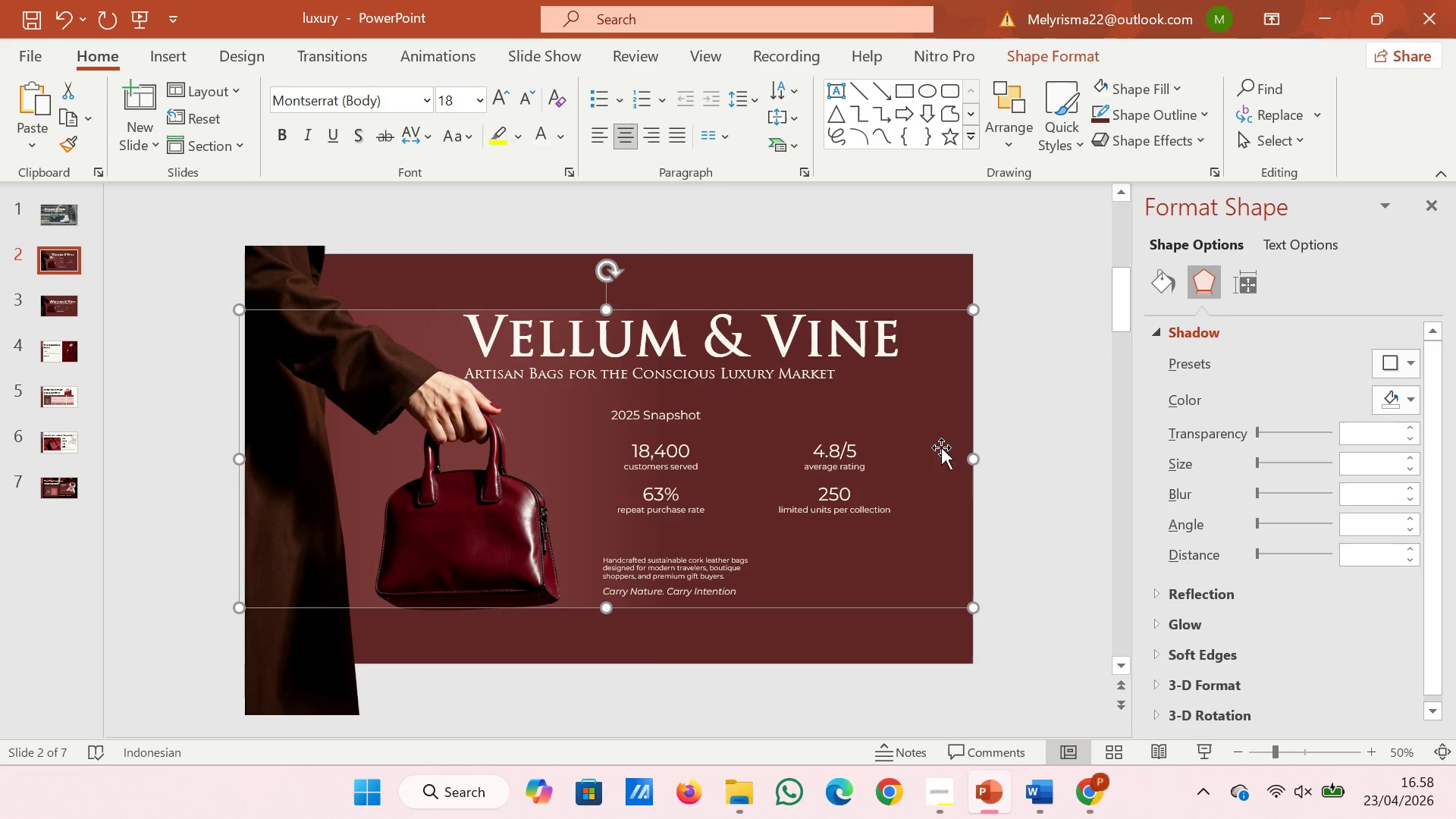 
key(Control+C)
 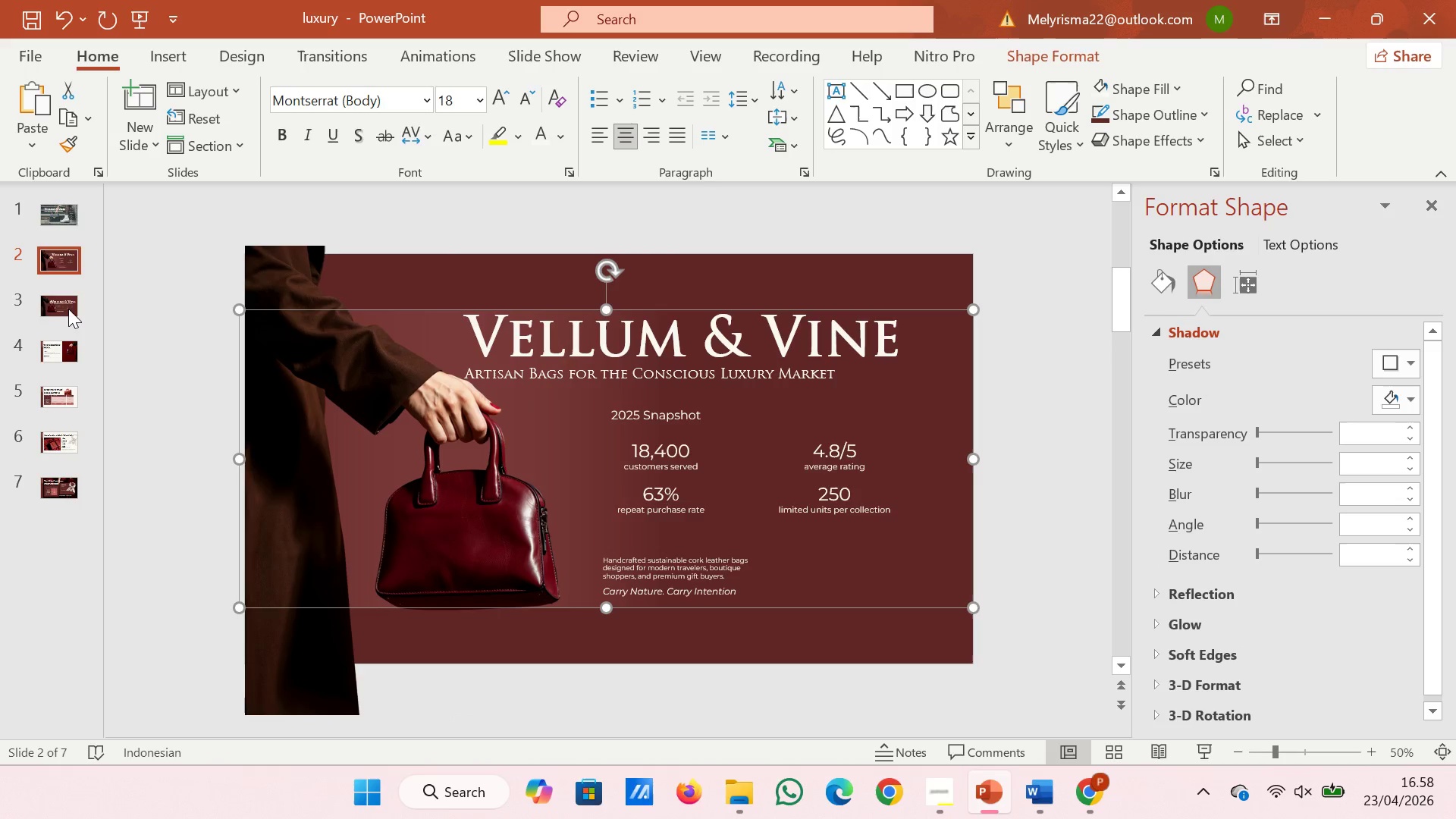 
left_click([52, 306])
 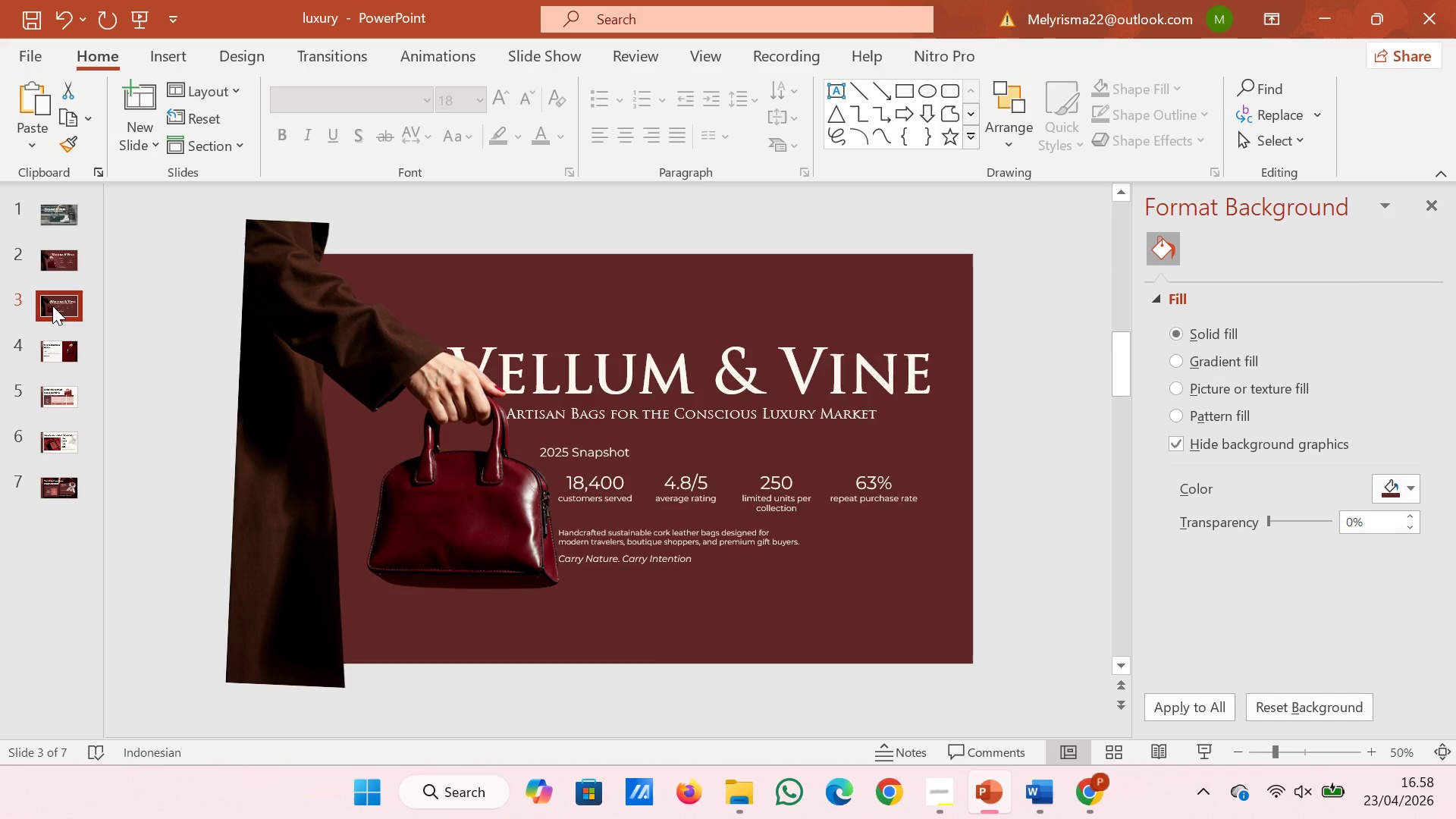 
key(Control+V)
 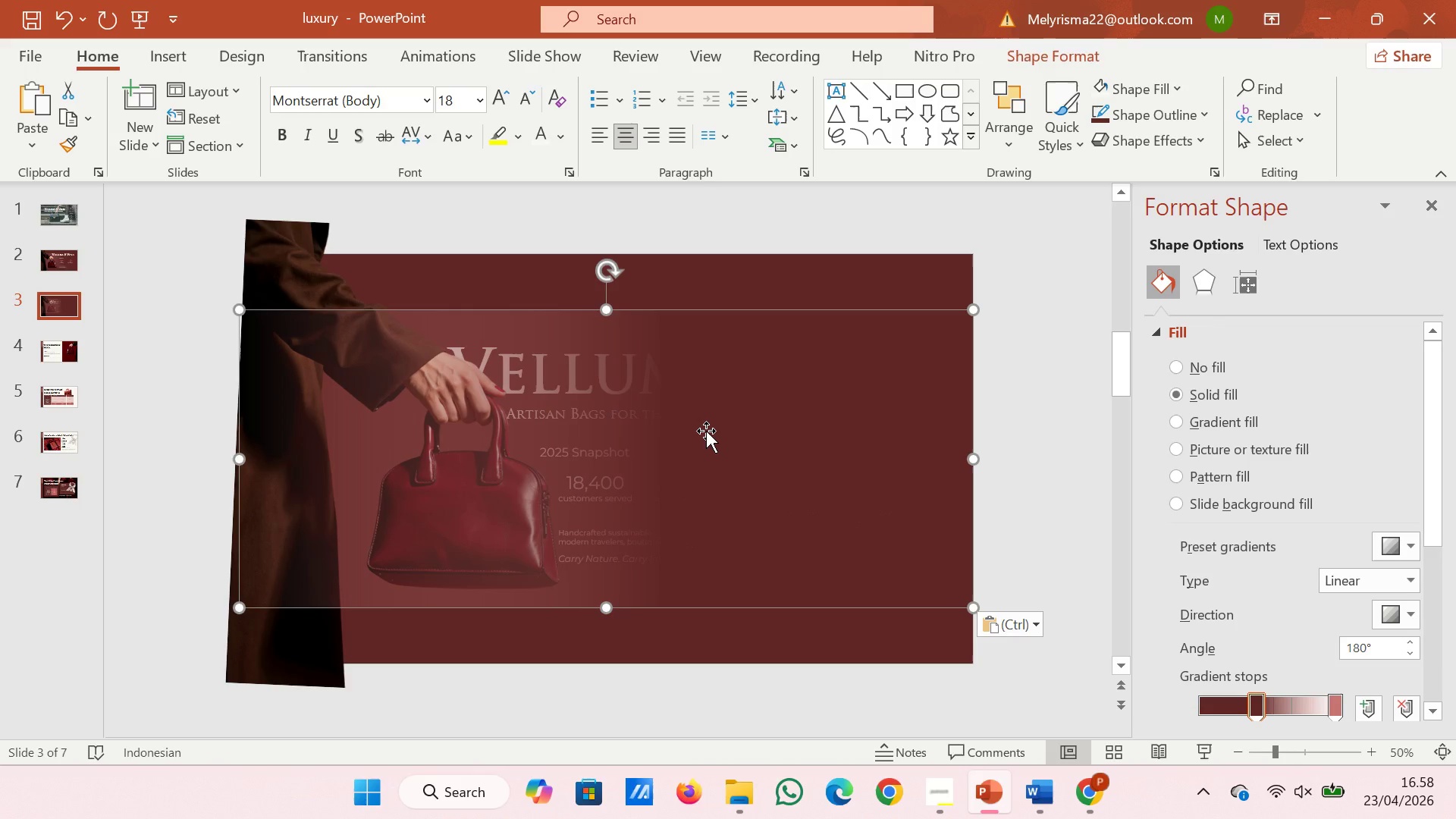 
right_click([706, 431])
 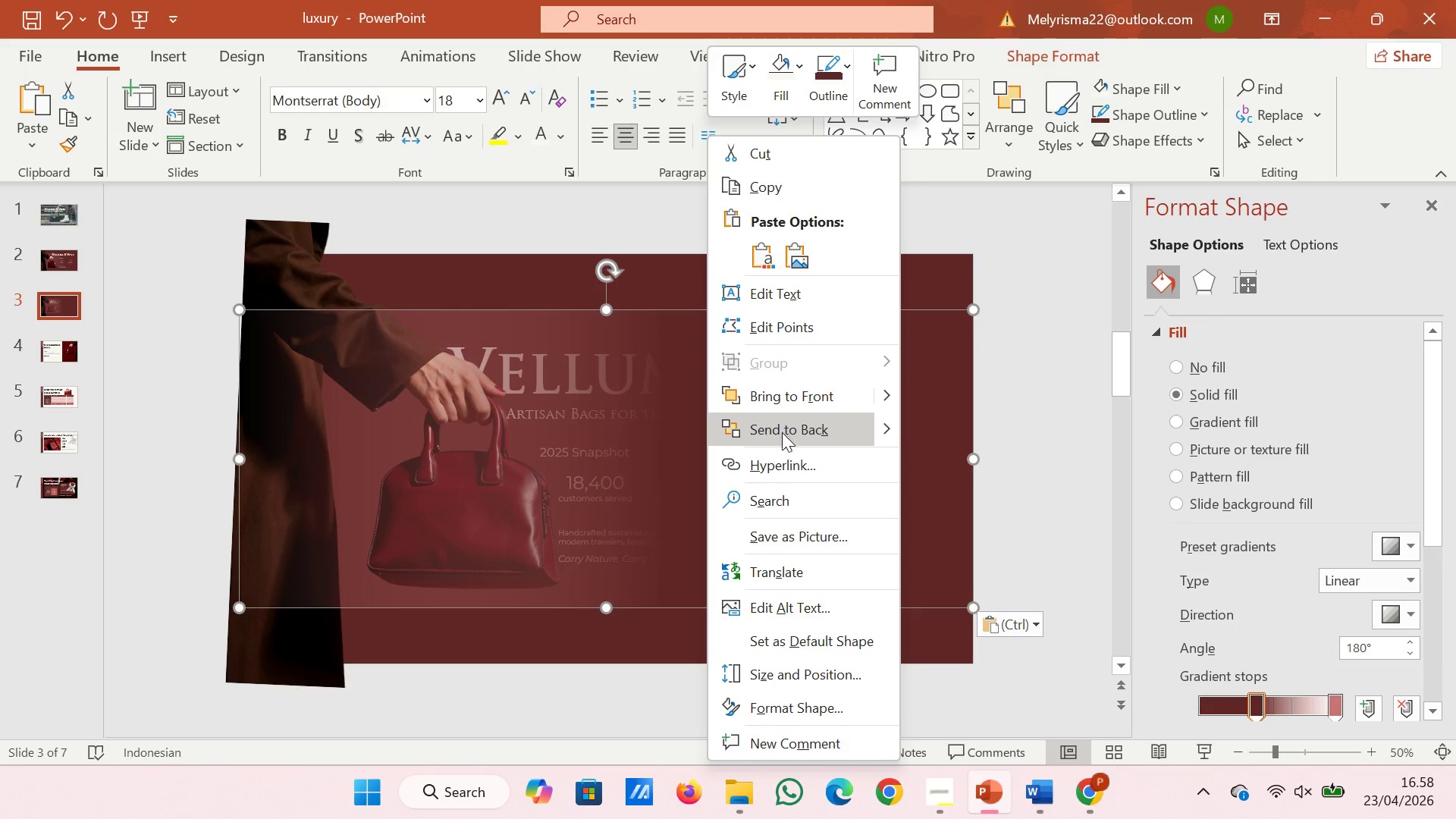 
left_click([783, 432])
 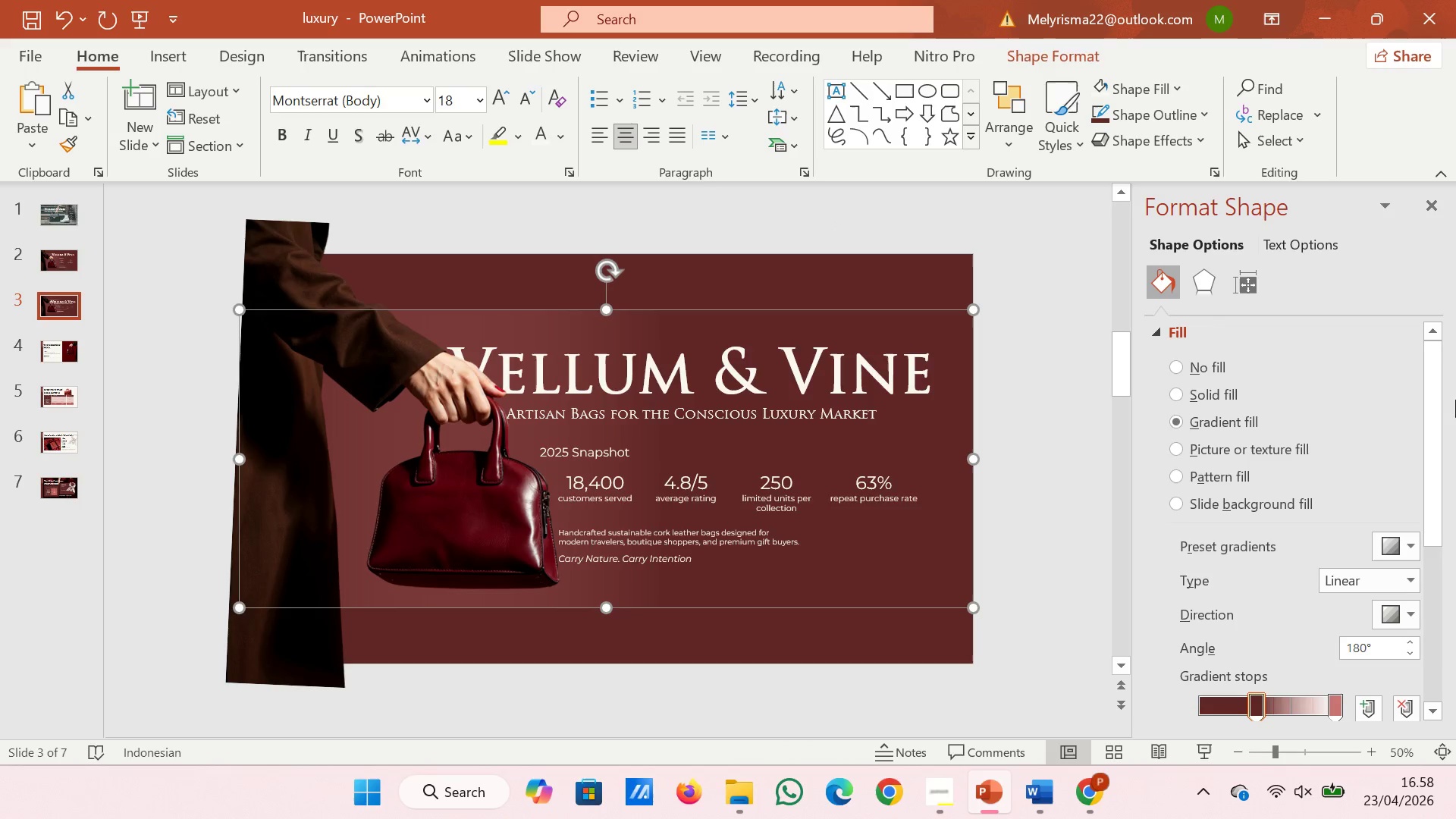 
left_click_drag(start_coordinate=[1435, 369], to_coordinate=[1441, 495])
 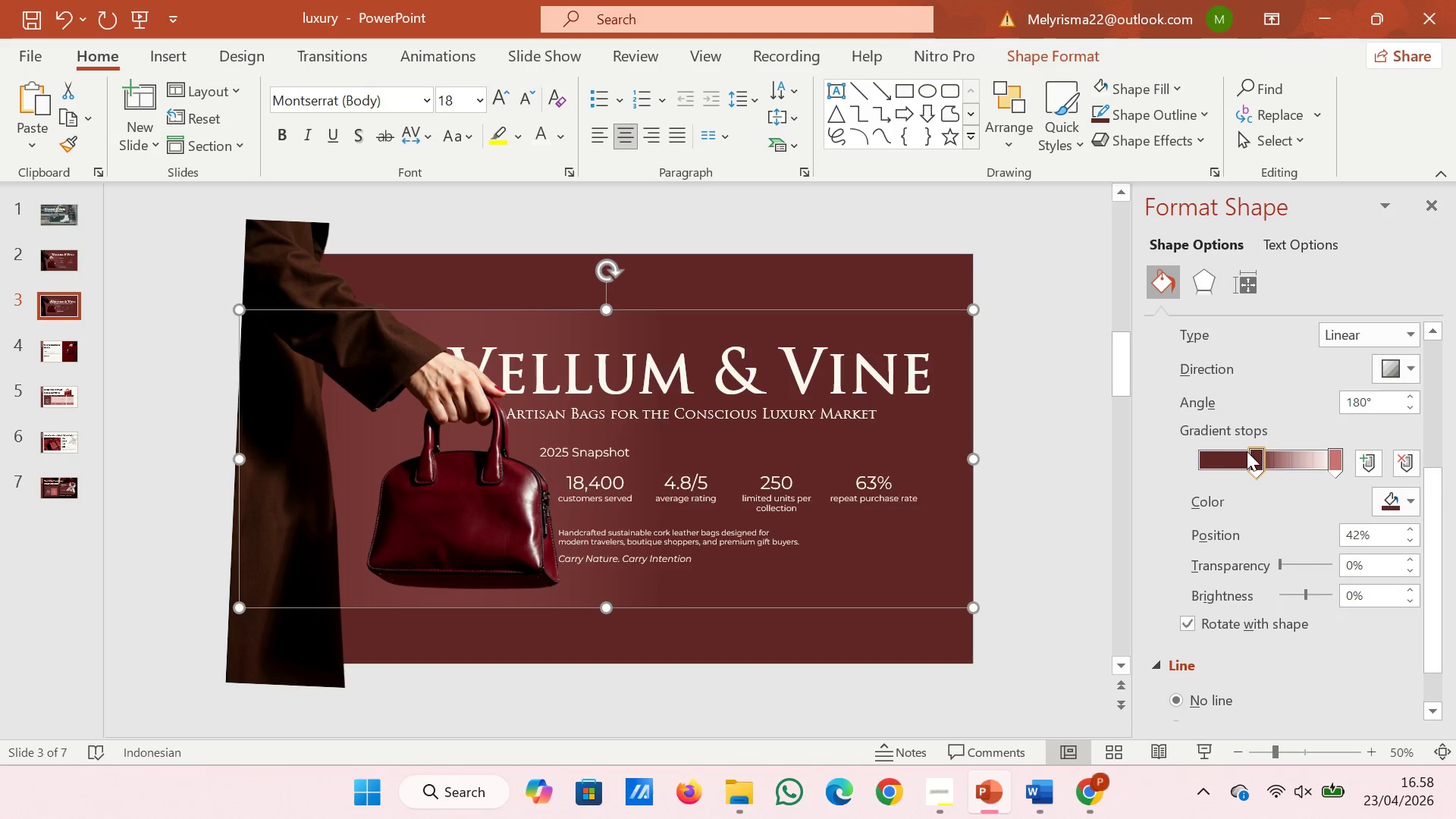 
left_click_drag(start_coordinate=[1247, 451], to_coordinate=[1197, 451])
 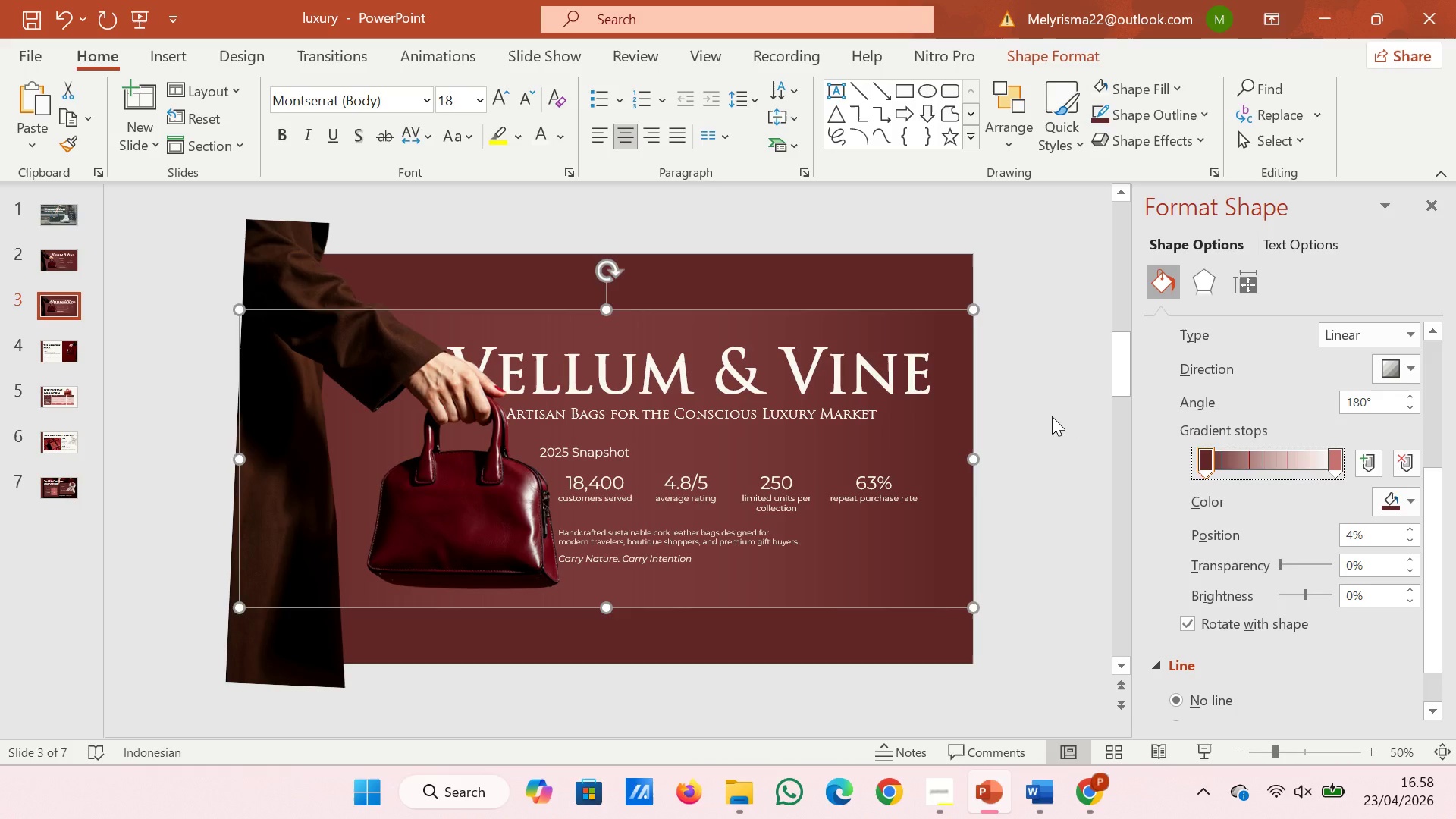 
left_click([1049, 416])
 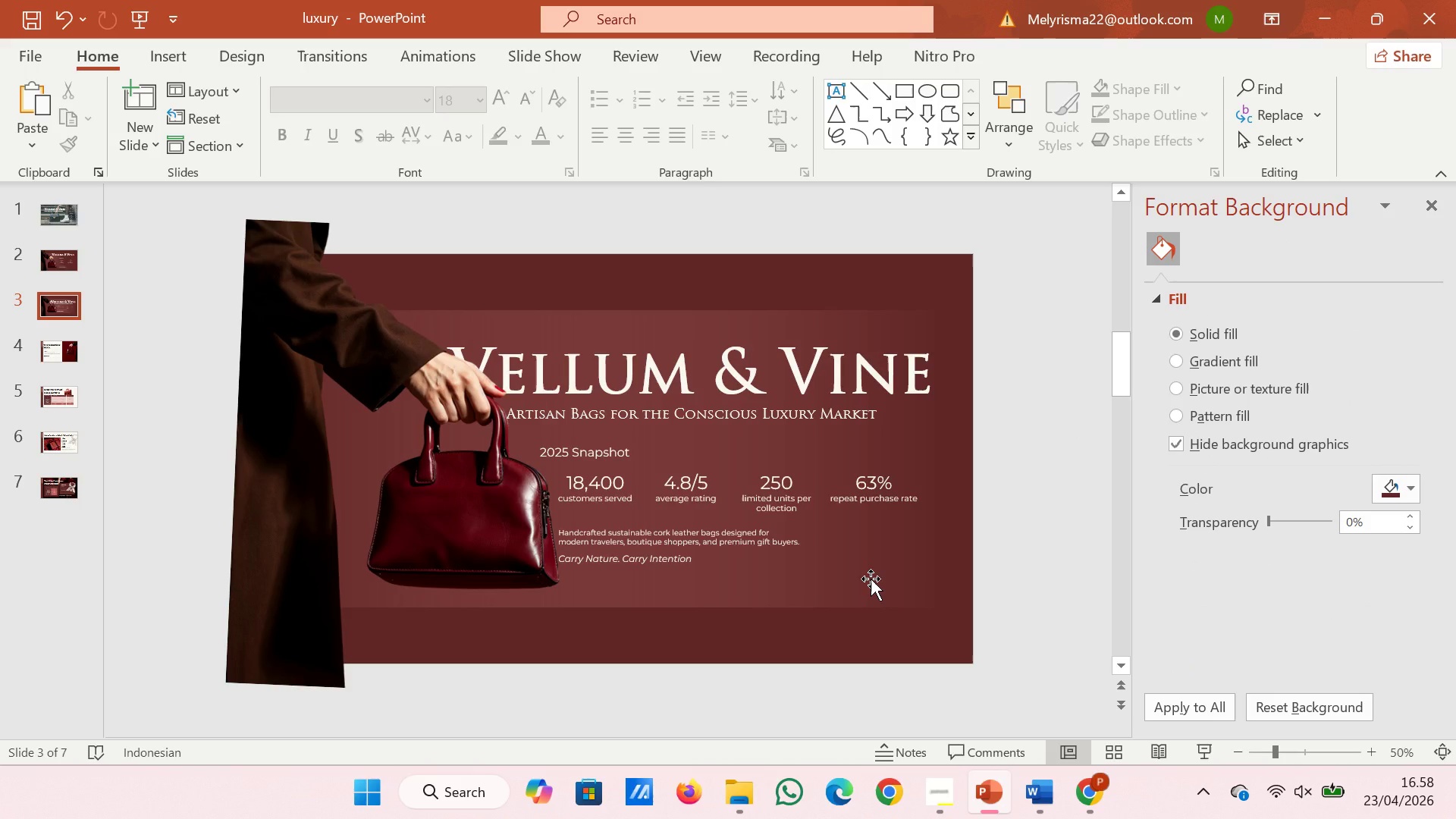 
wait(5.76)
 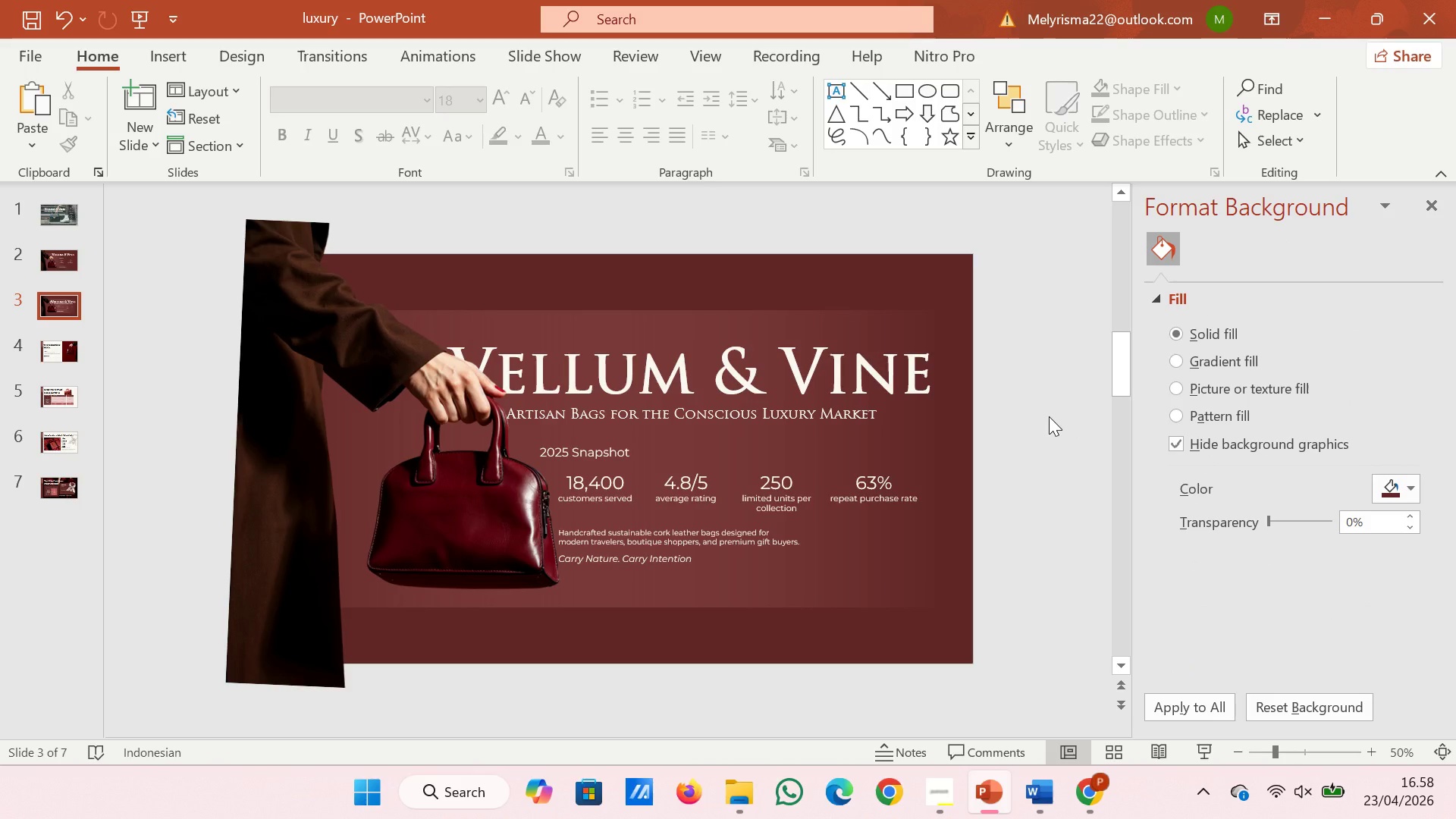 
key(Control+S)
 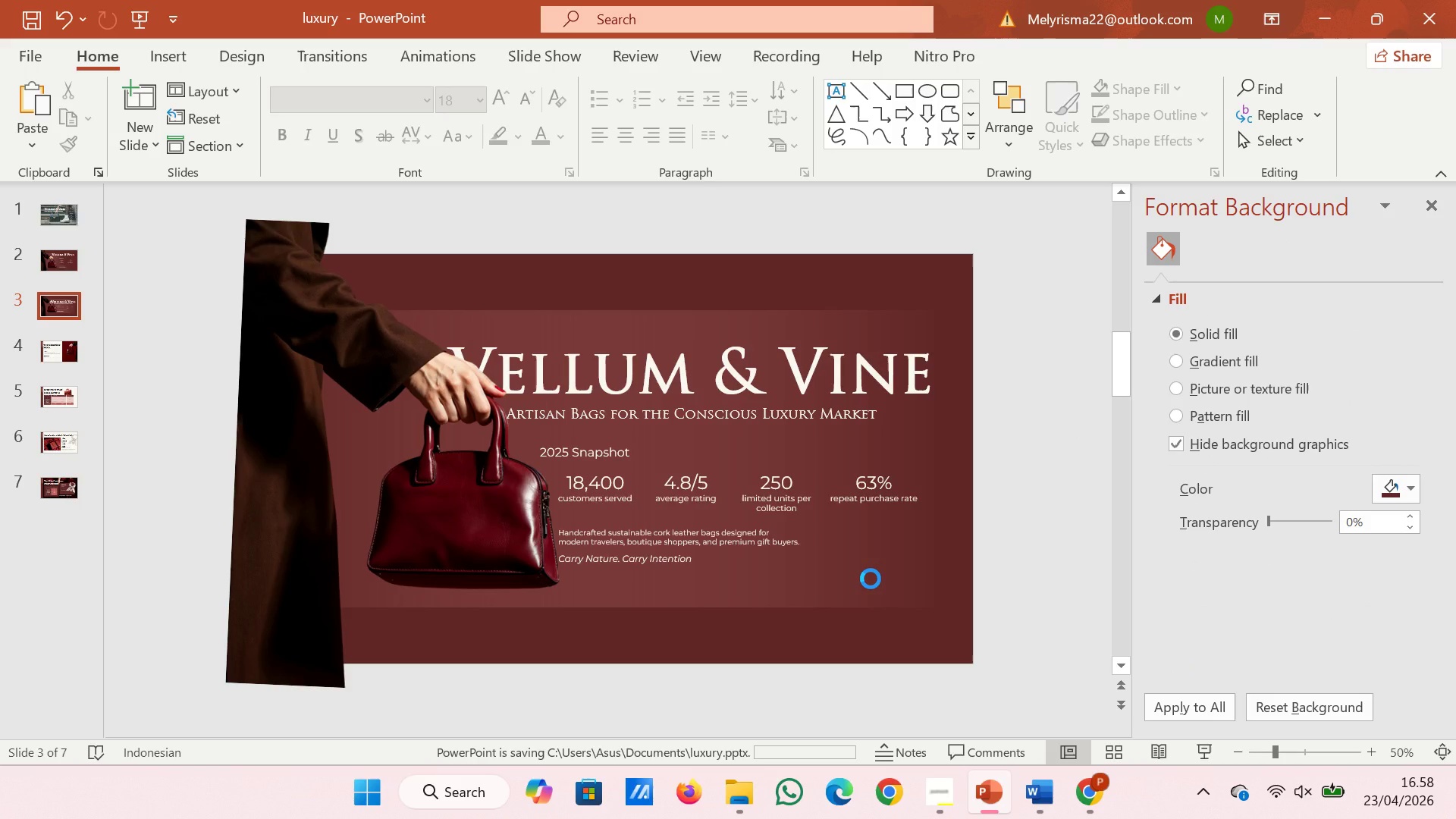 